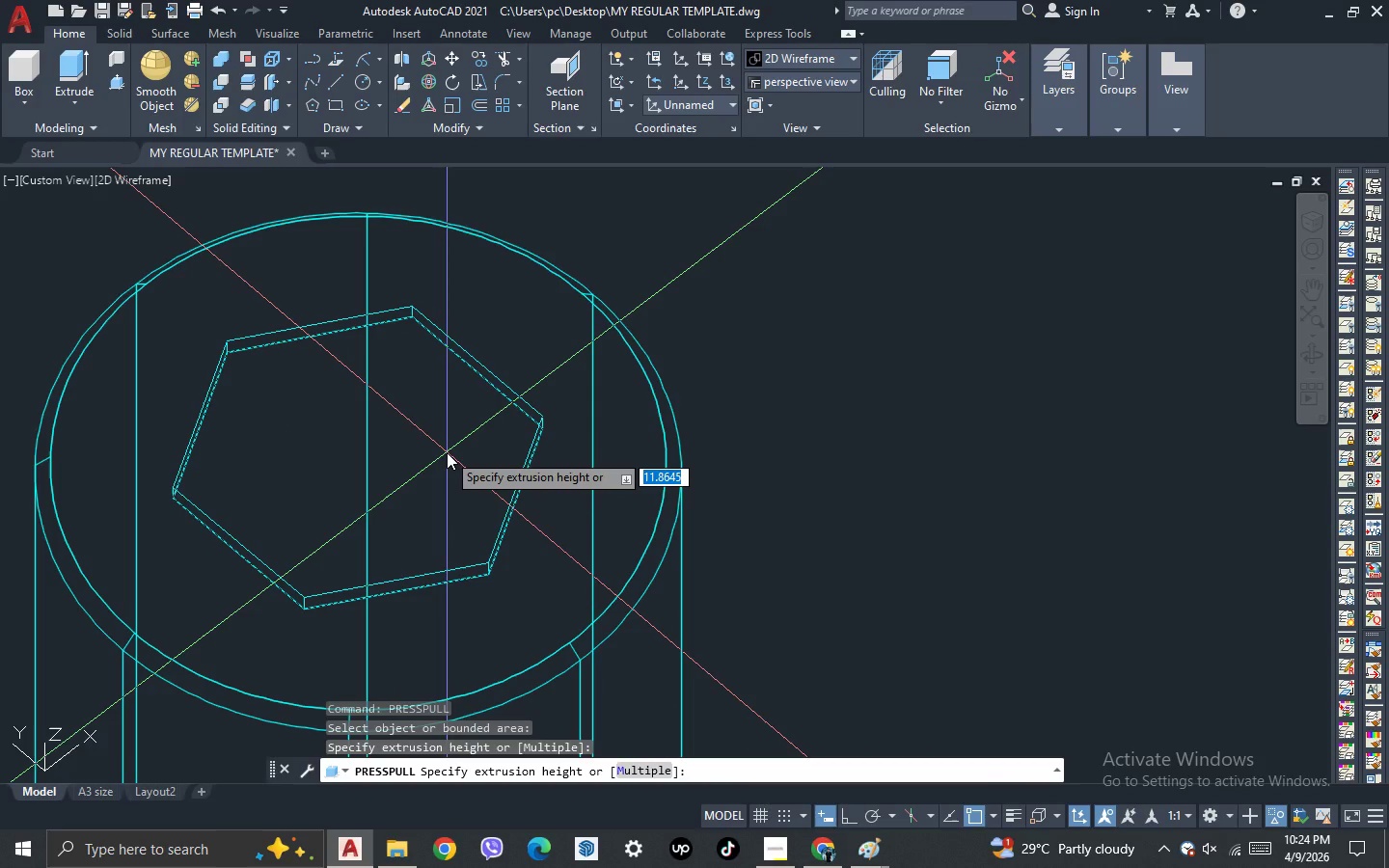 
key(Minus)
 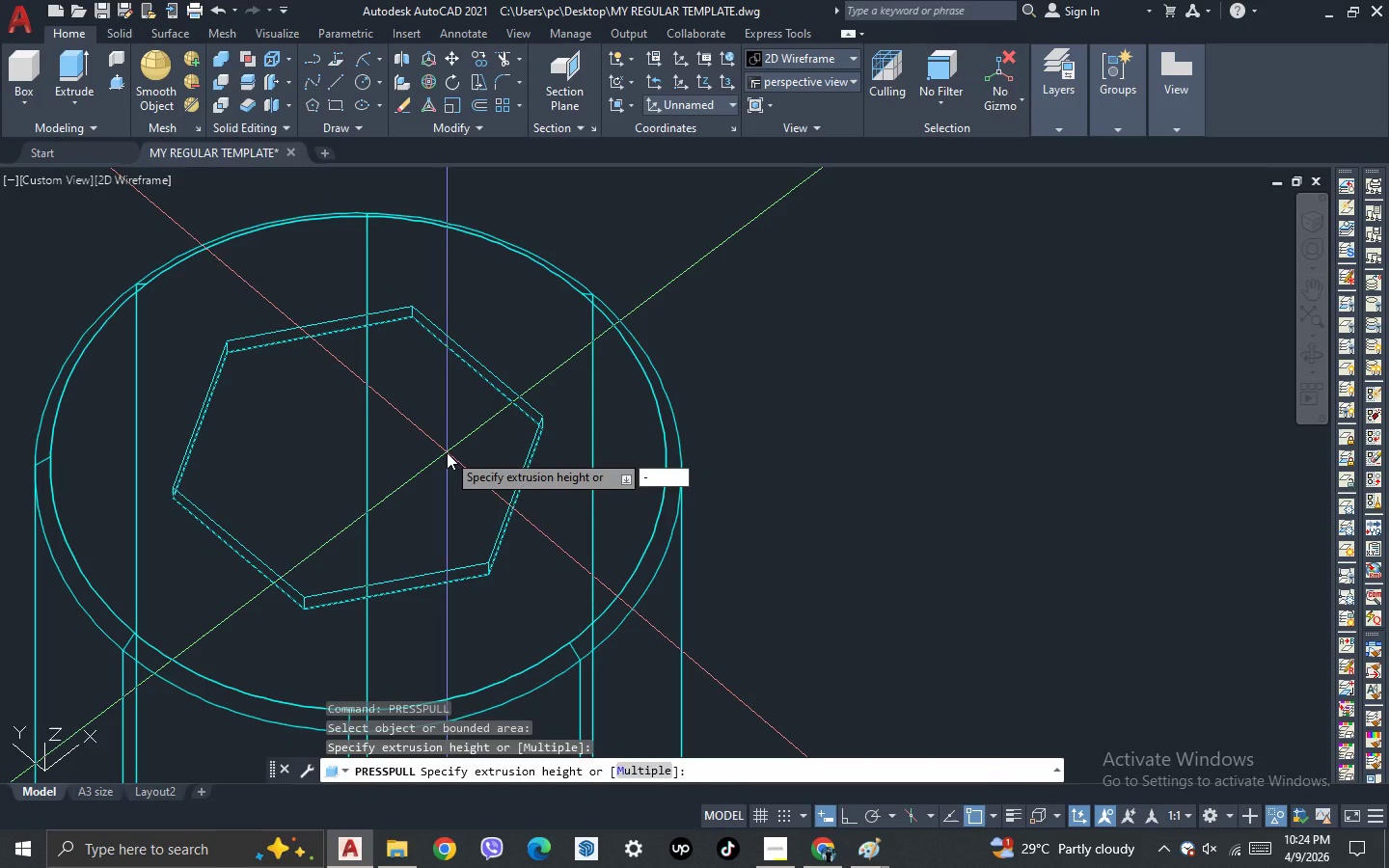 
key(5)
 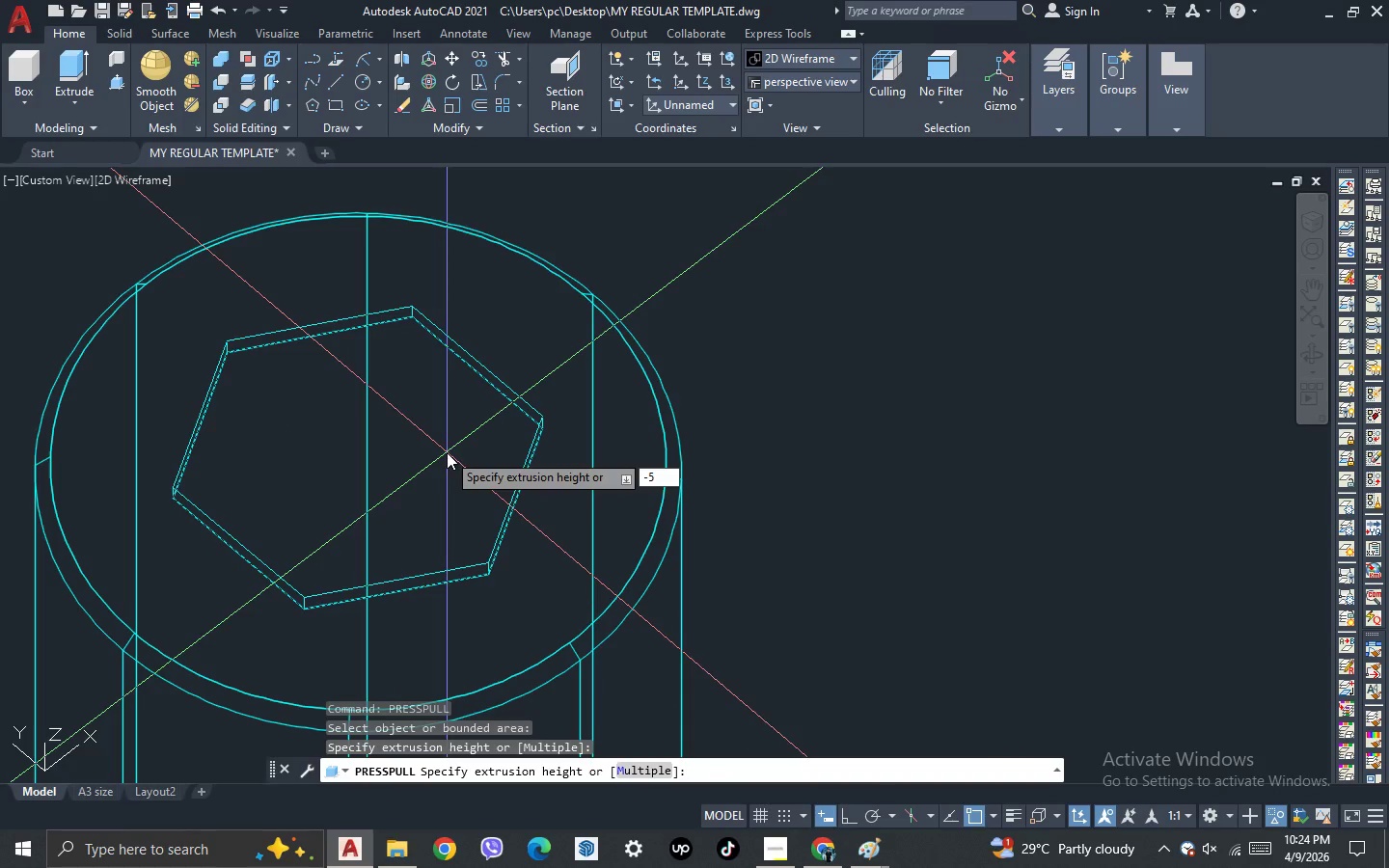 
key(NumpadEnter)
 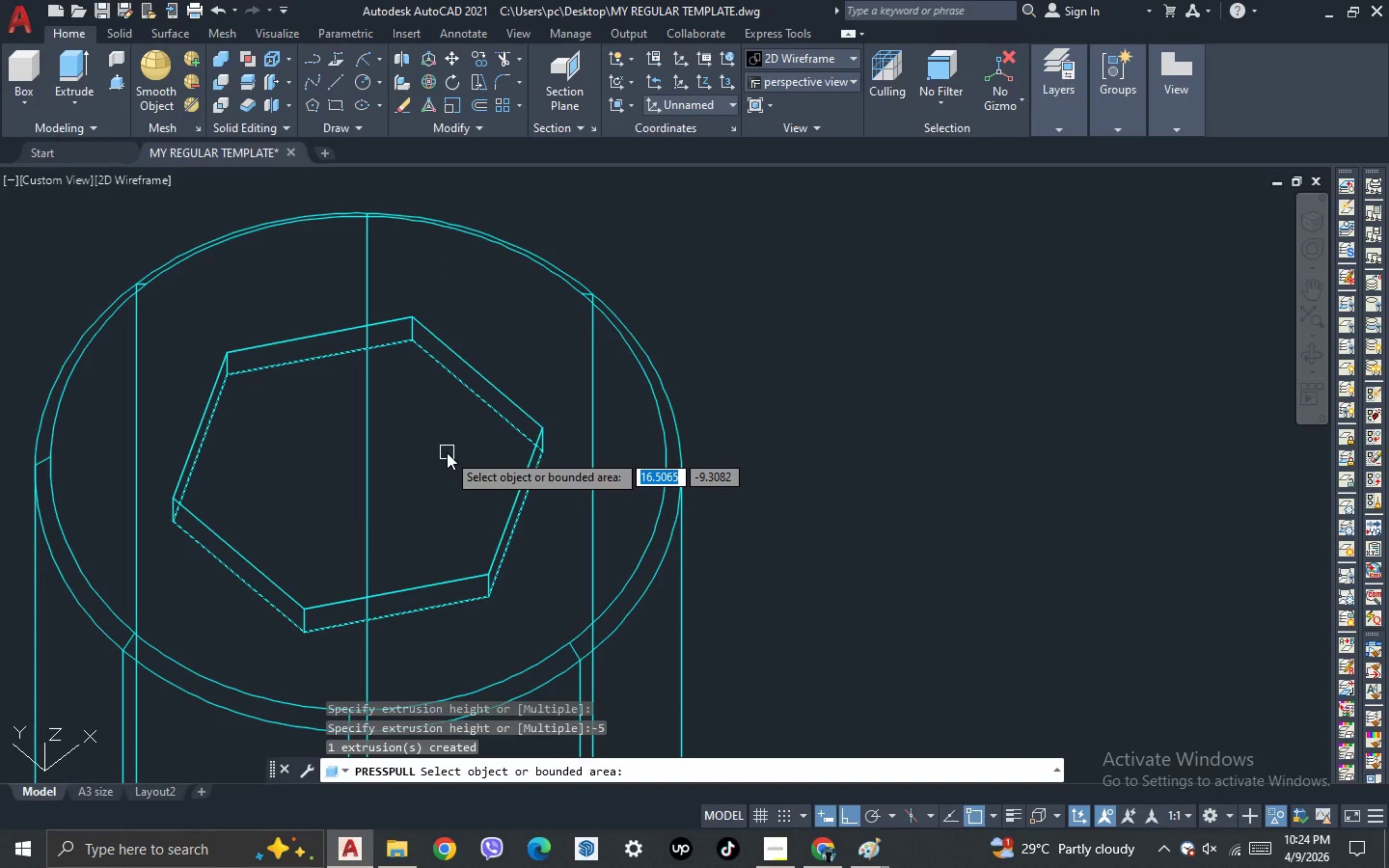 
key(Space)
 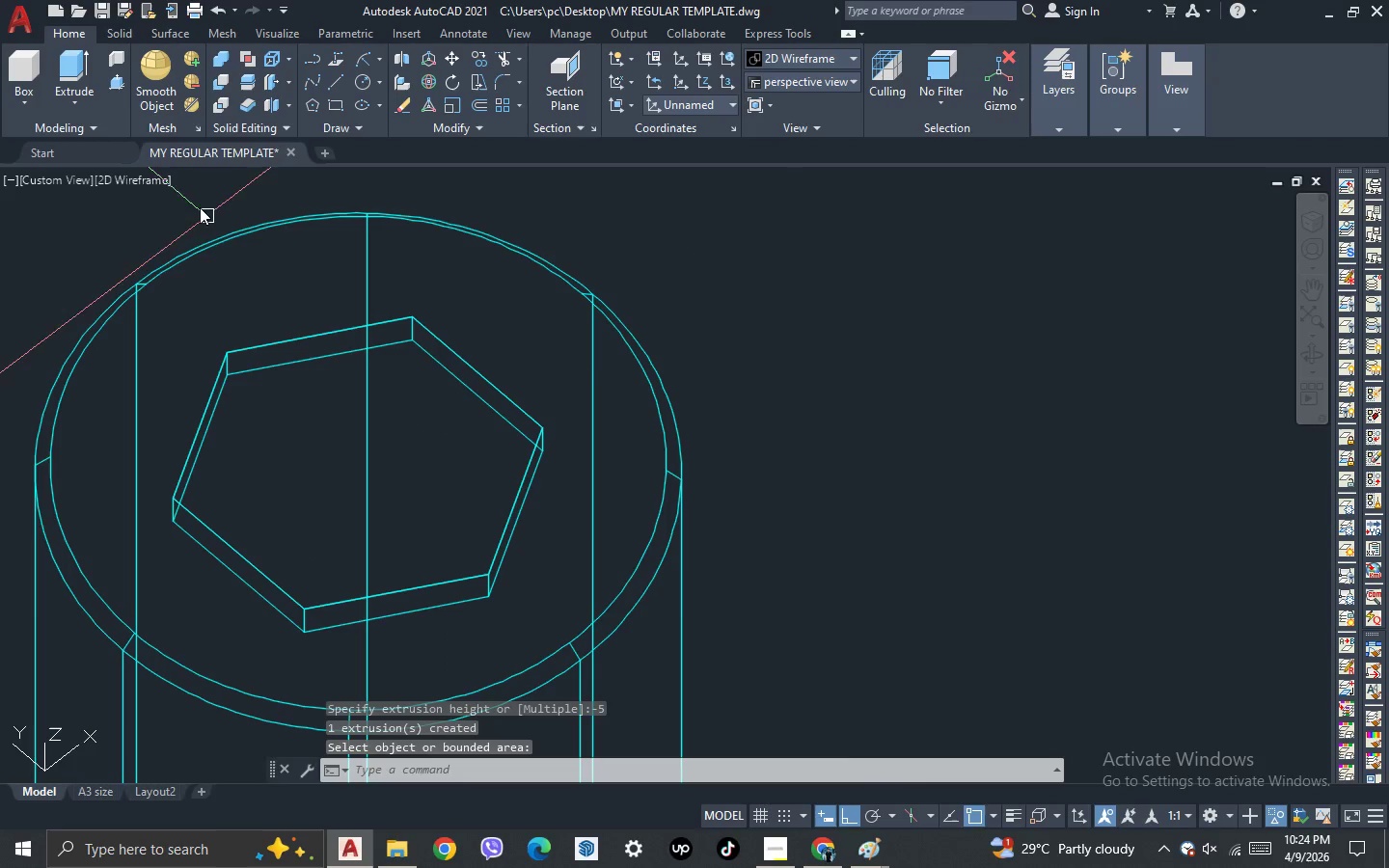 
left_click([174, 185])
 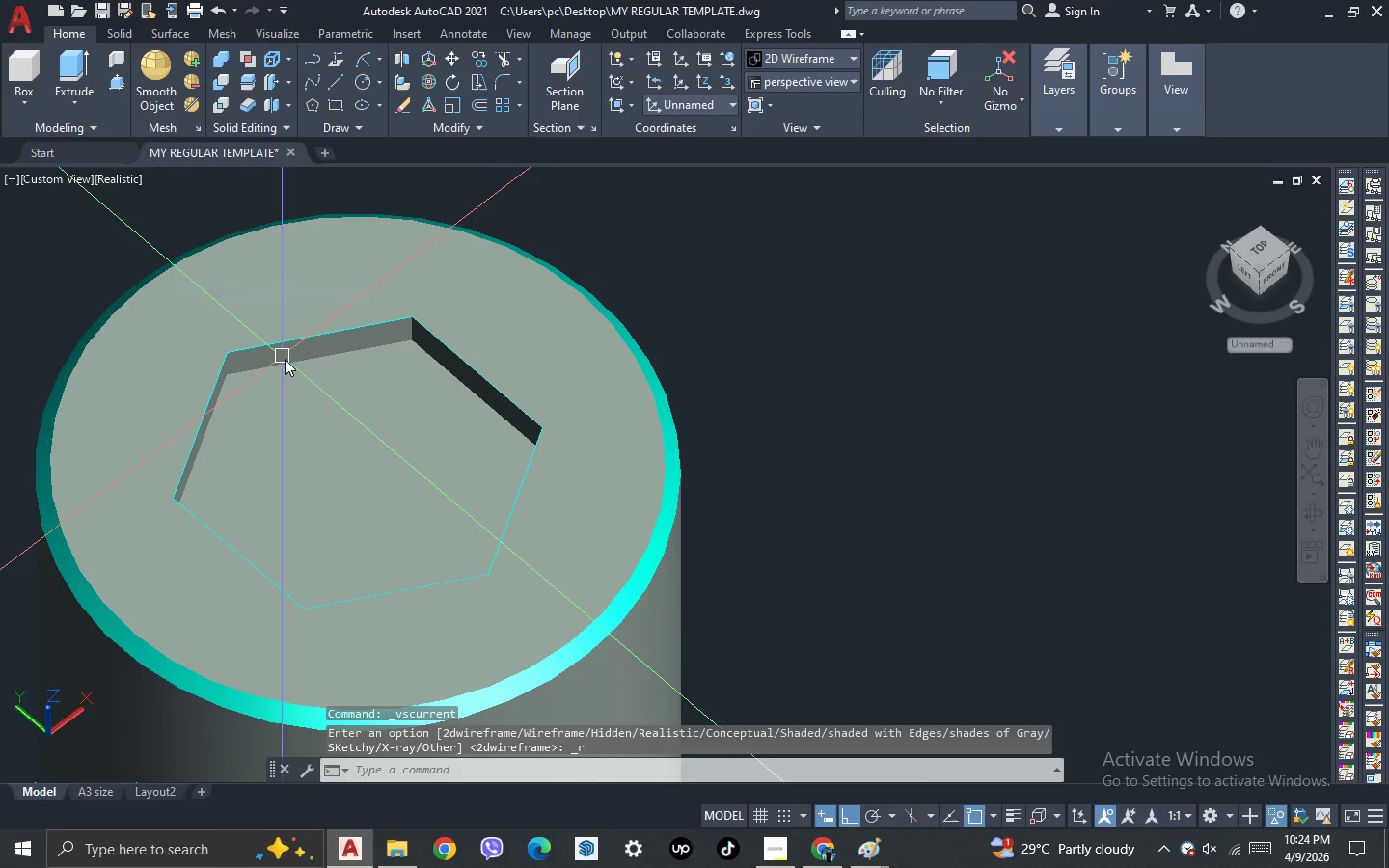 
scroll: coordinate [482, 432], scroll_direction: down, amount: 3.0
 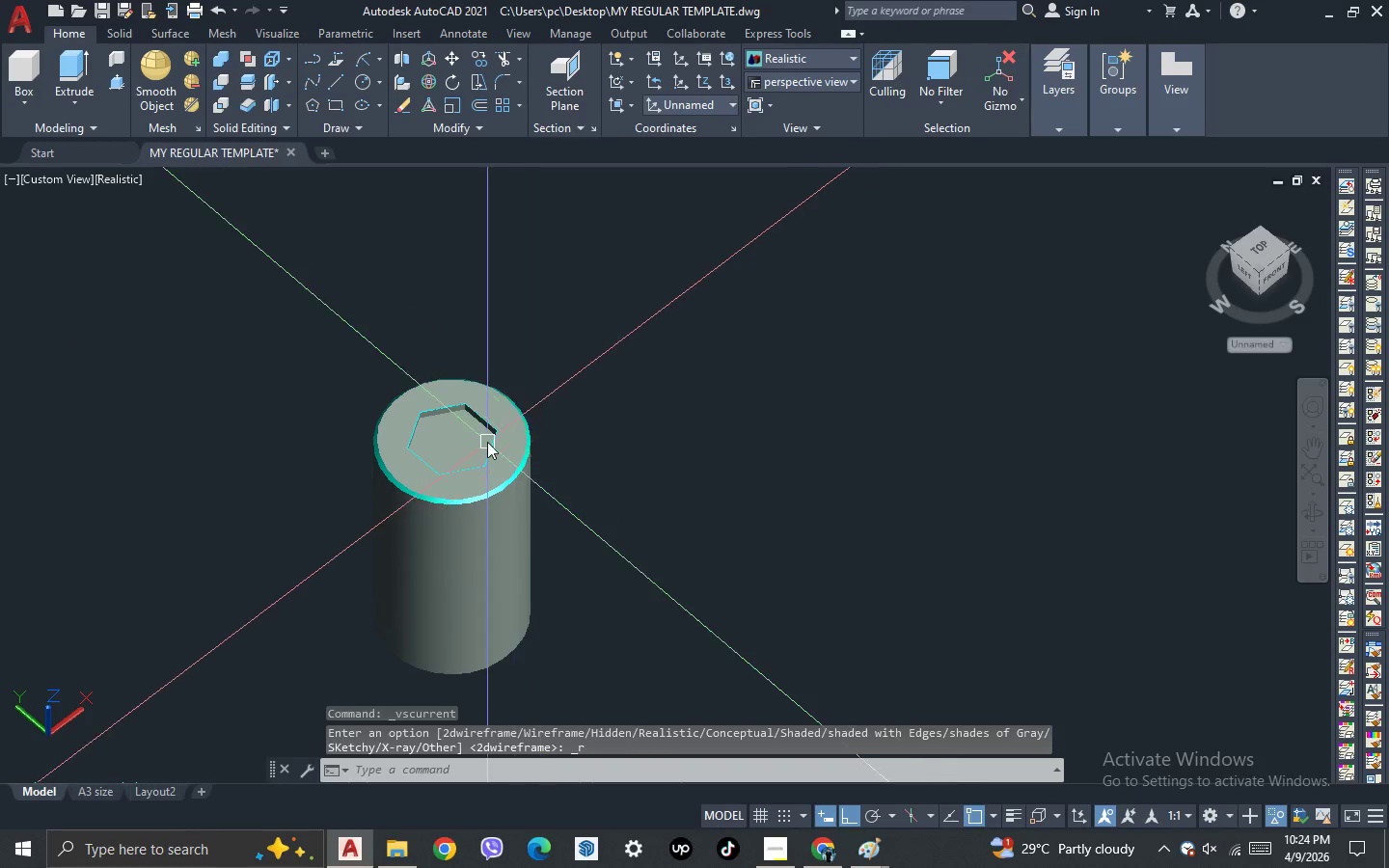 
scroll: coordinate [487, 442], scroll_direction: up, amount: 2.0
 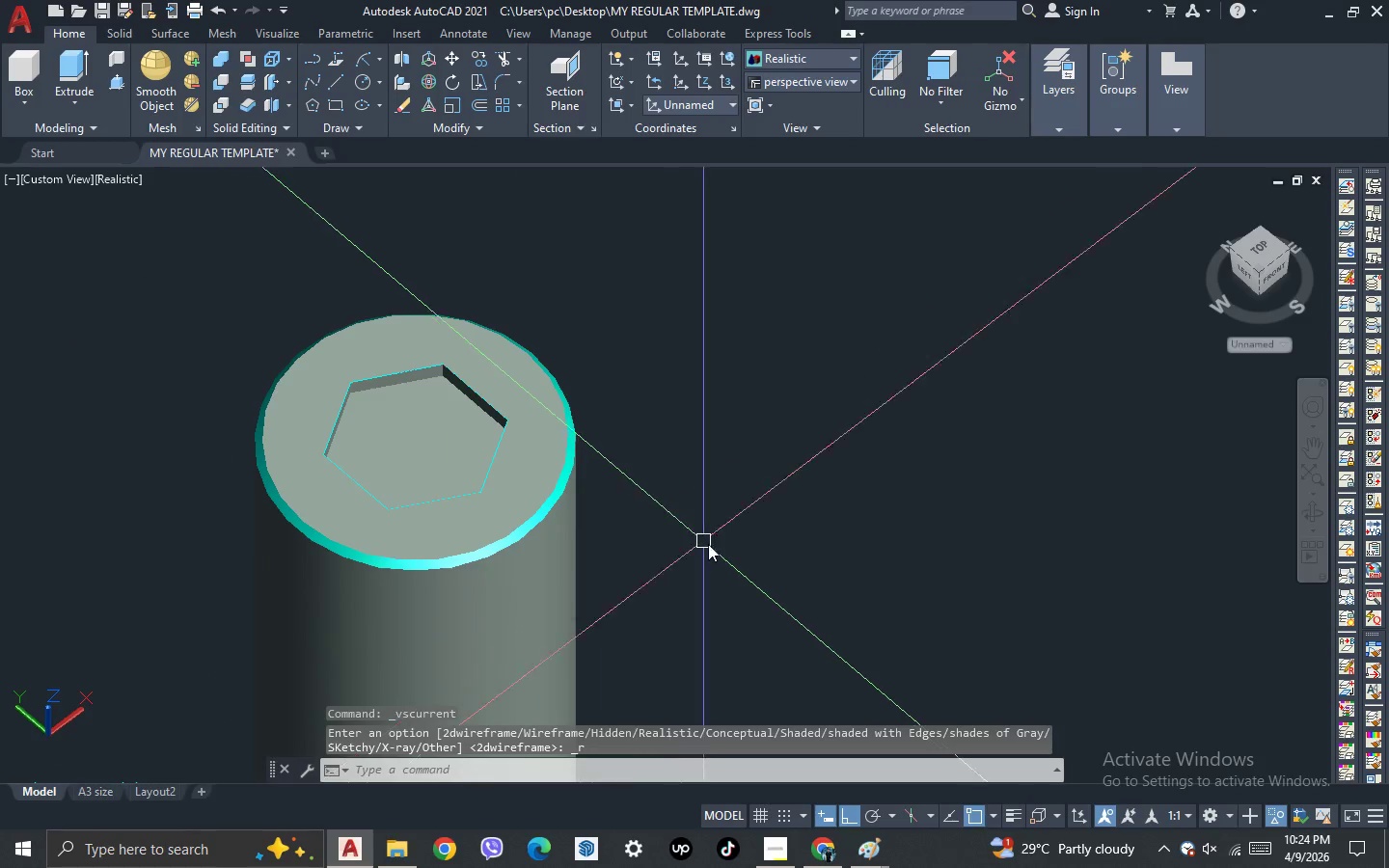 
left_click_drag(start_coordinate=[709, 544], to_coordinate=[621, 500])
 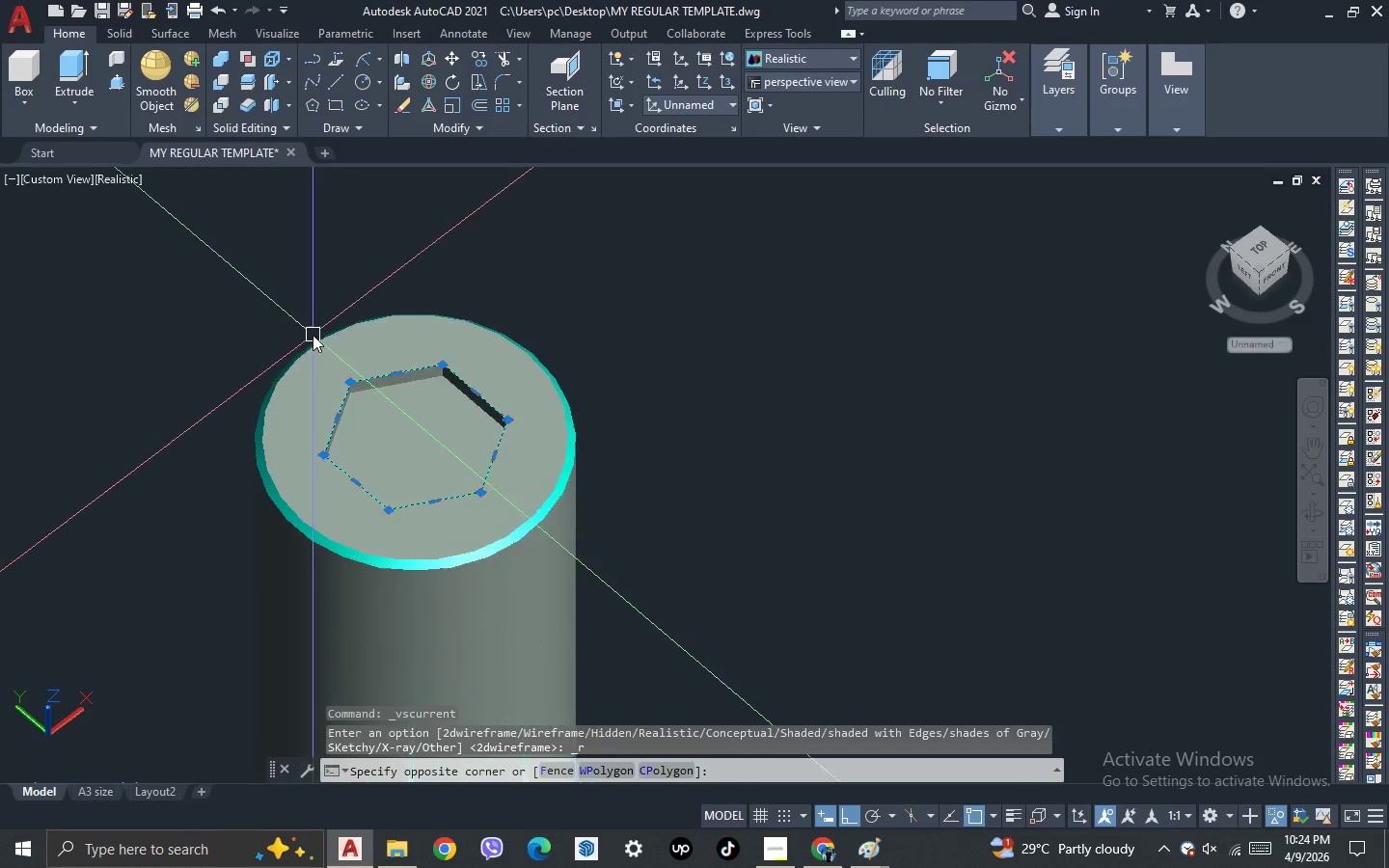 
double_click([313, 335])
 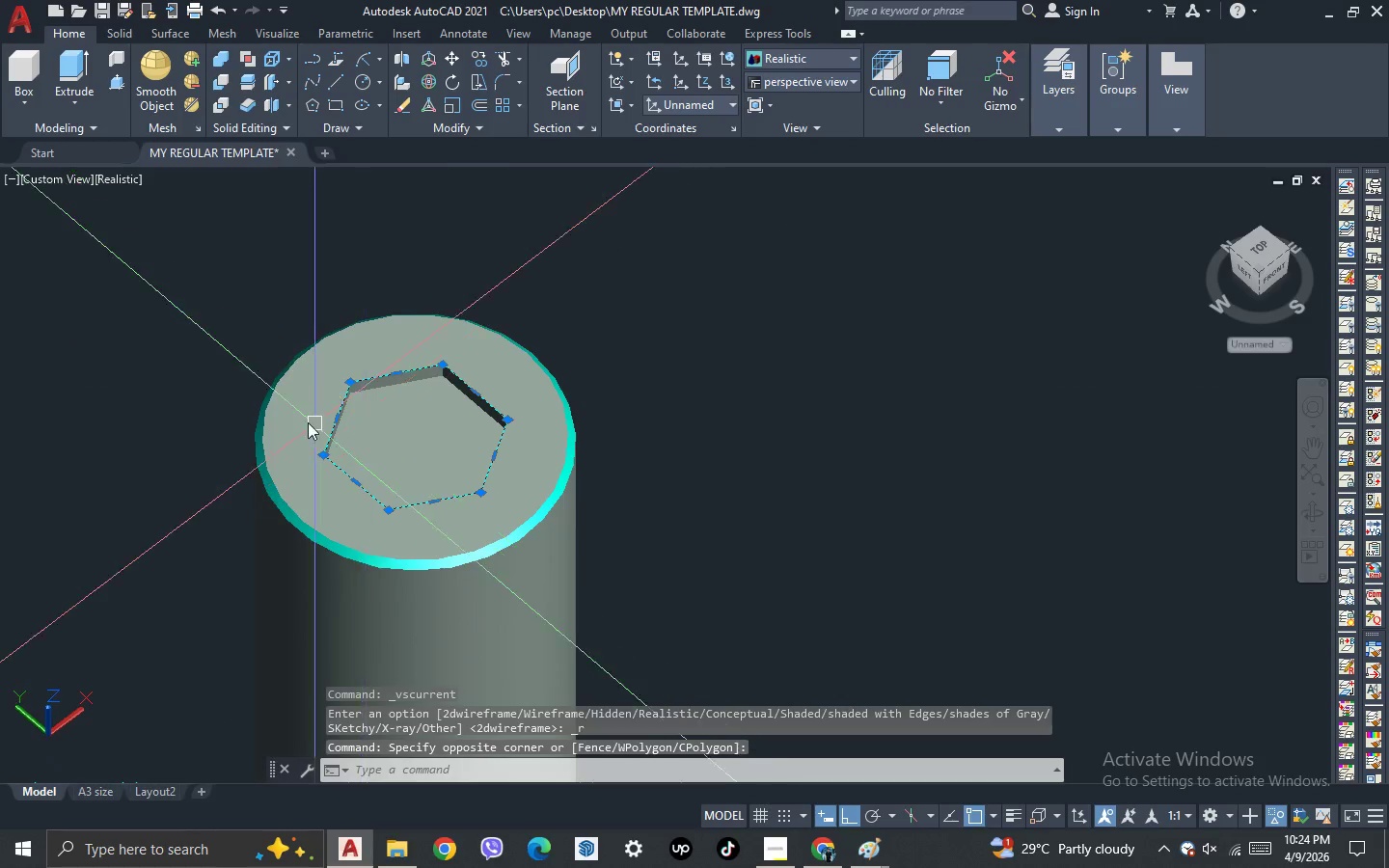 
hold_key(key=ShiftLeft, duration=1.33)
left_click([291, 406])
 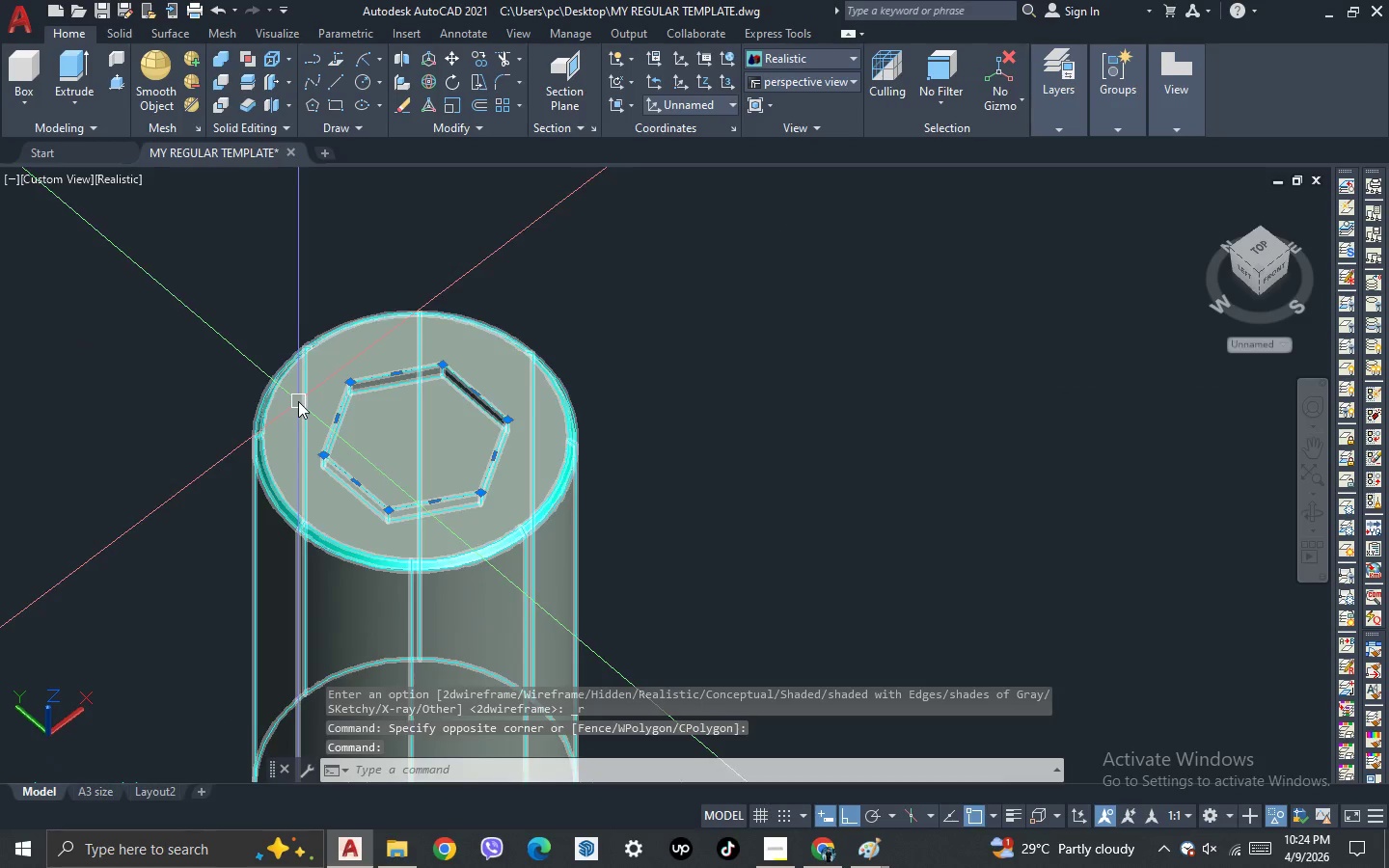 
left_click([298, 401])
 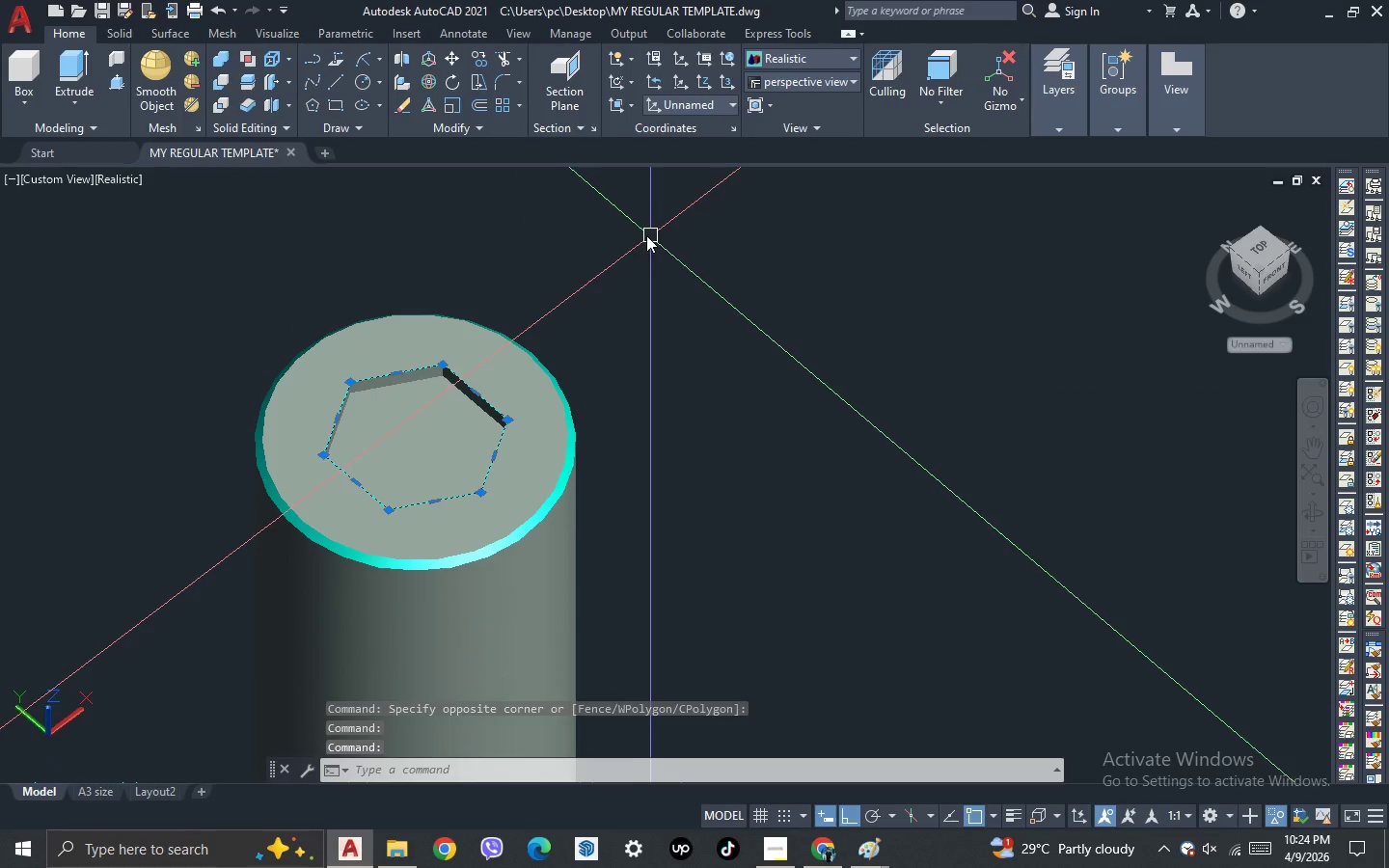 
key(Delete)
 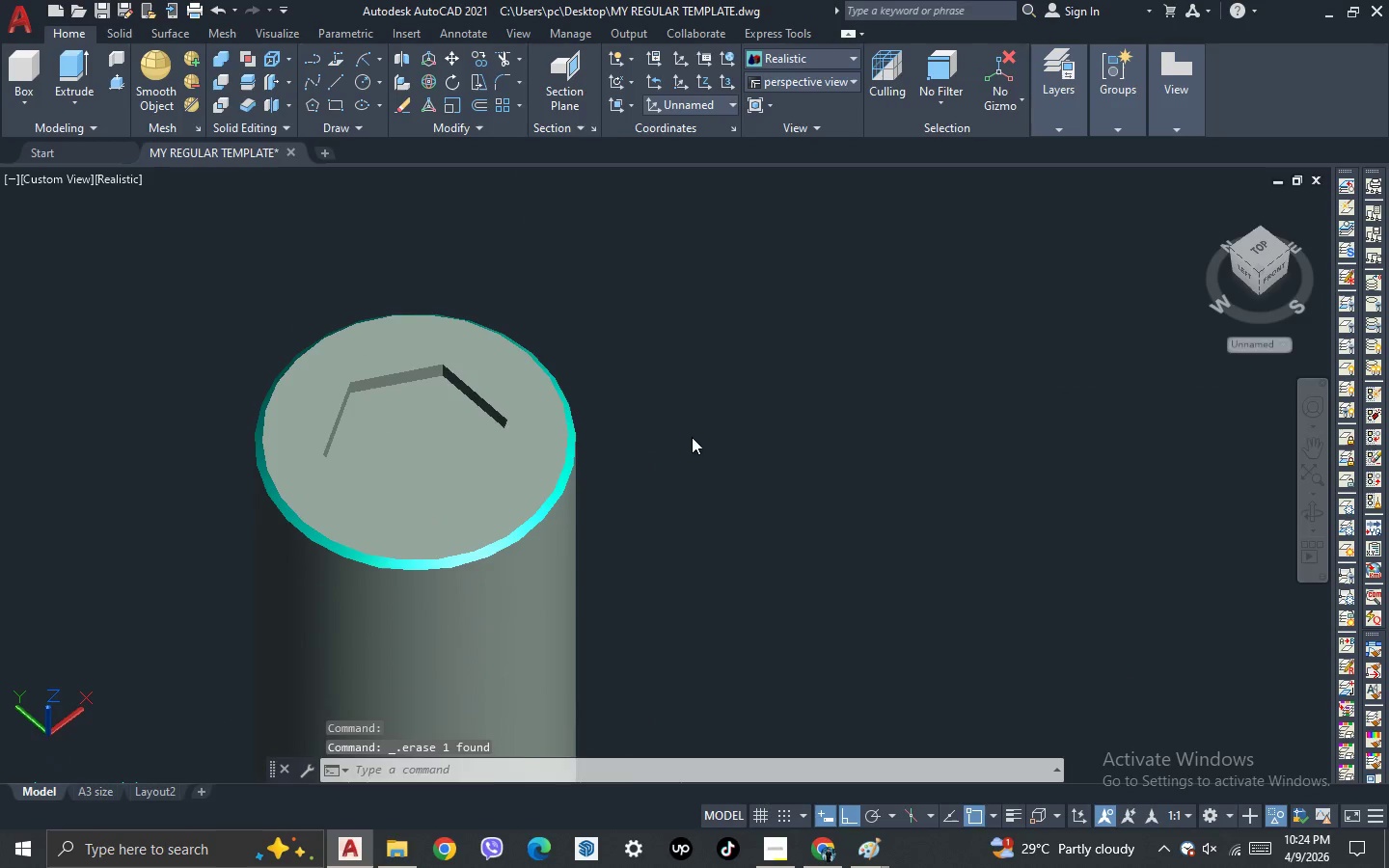 
left_click_drag(start_coordinate=[693, 436], to_coordinate=[664, 436])
 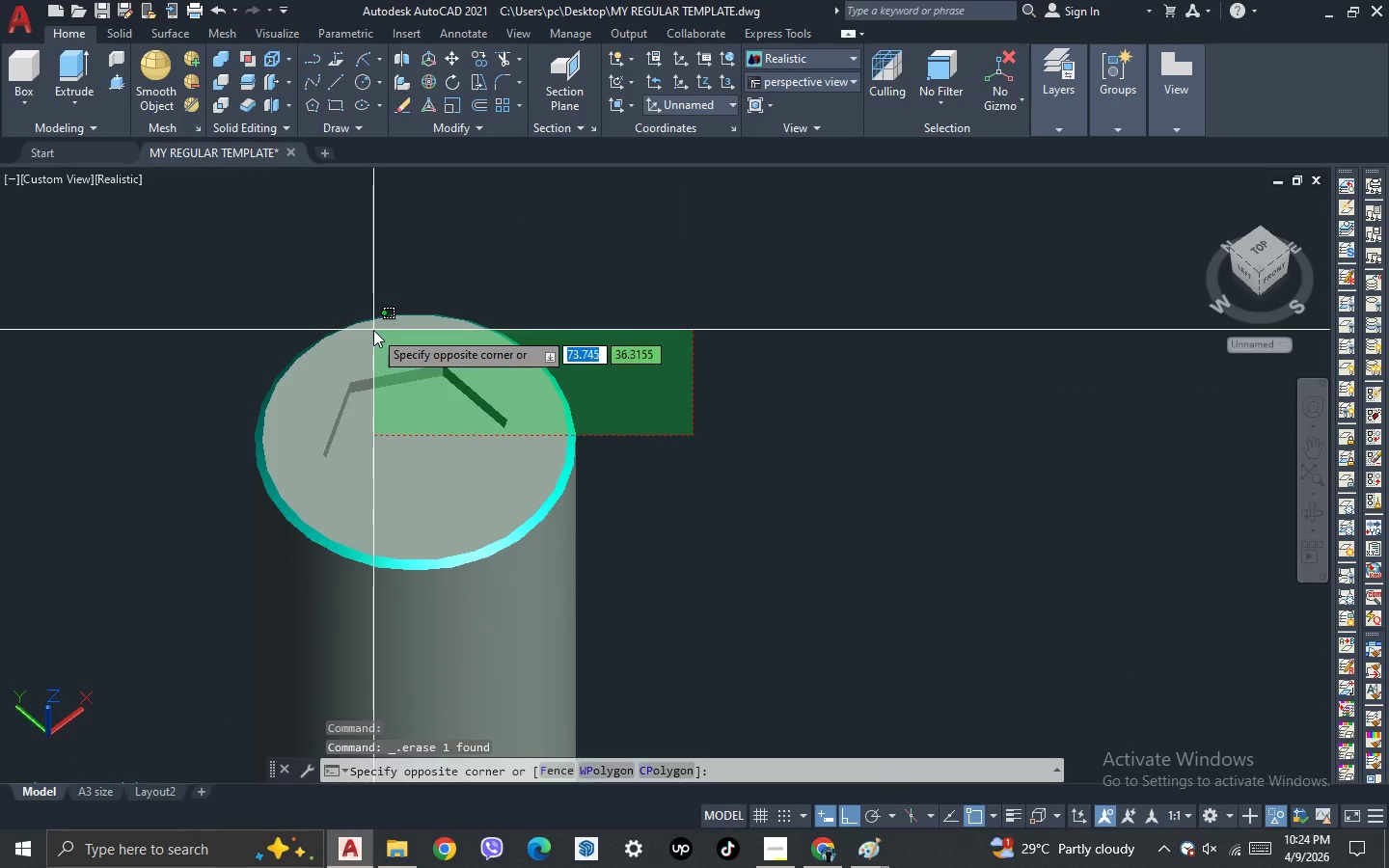 
double_click([373, 330])
 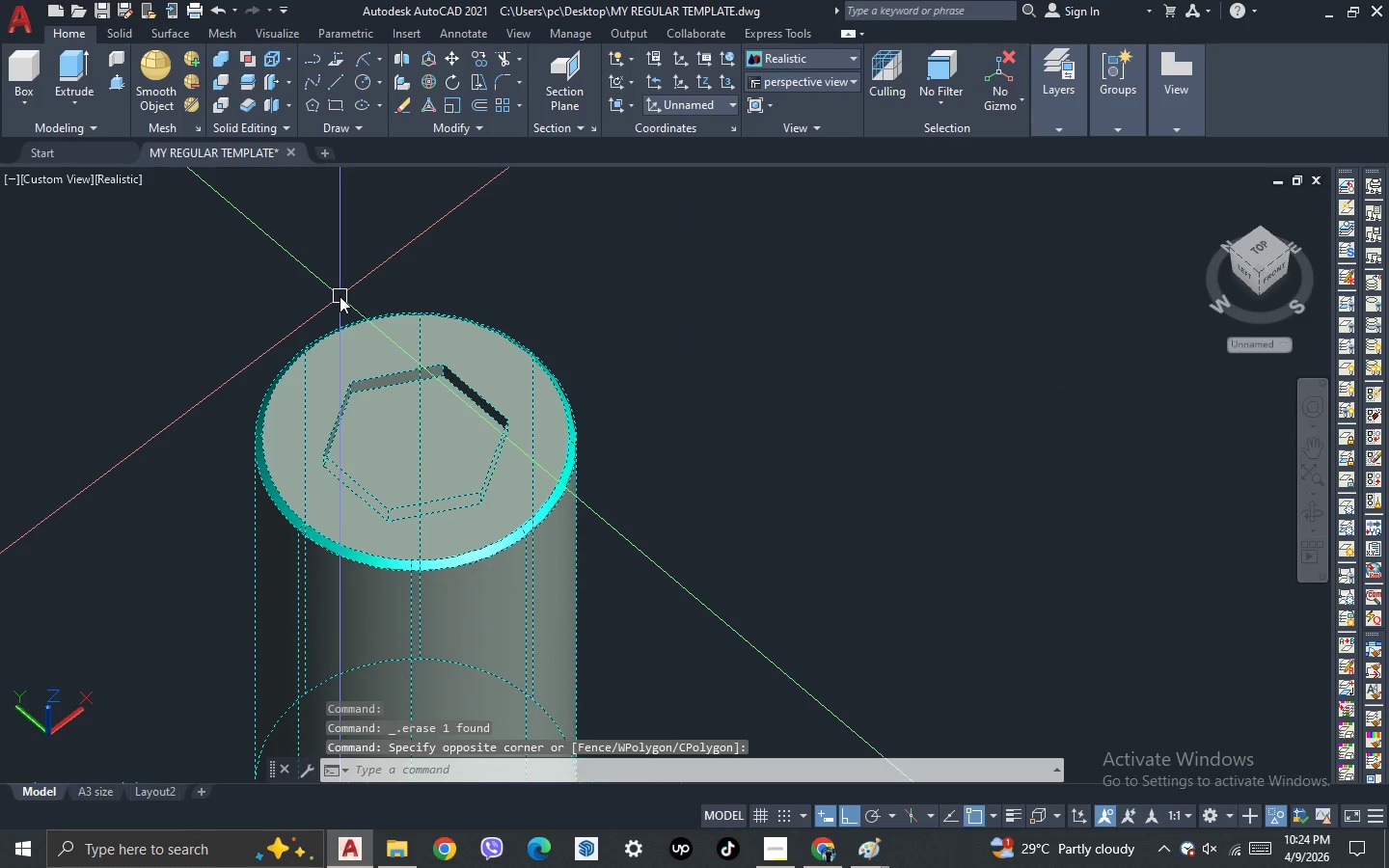 
key(Control+1)
 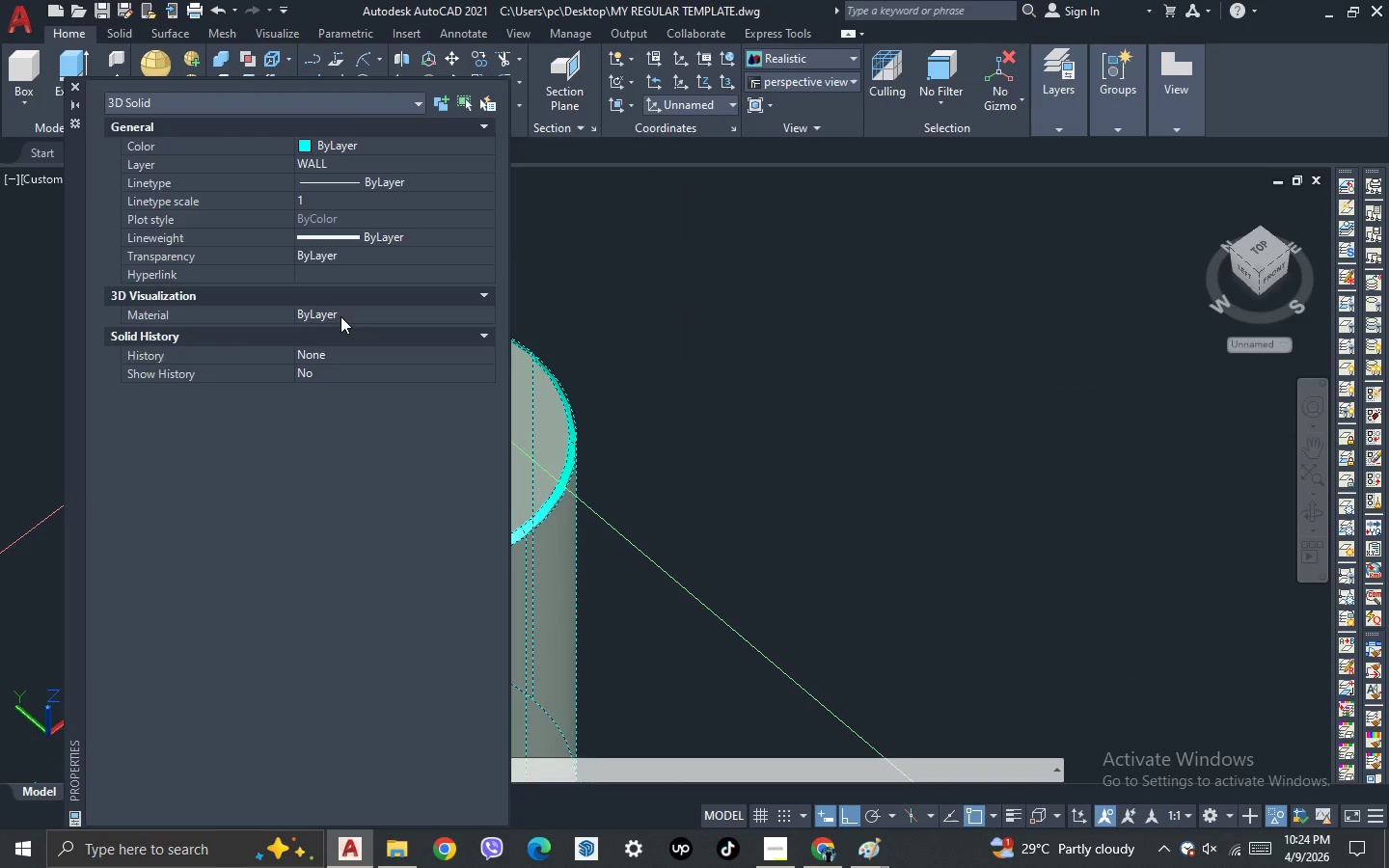 
double_click([340, 316])
 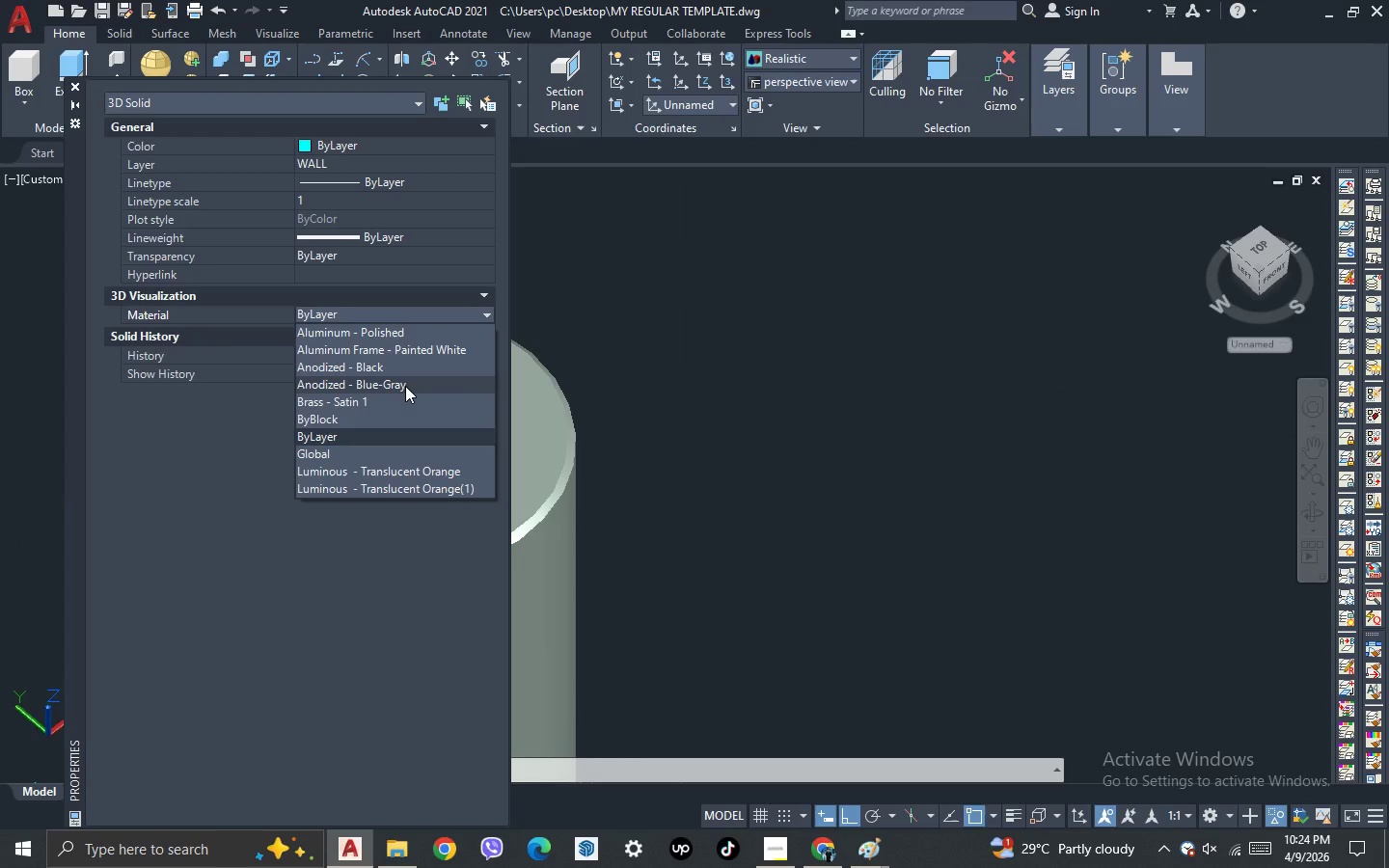 
left_click([405, 386])
 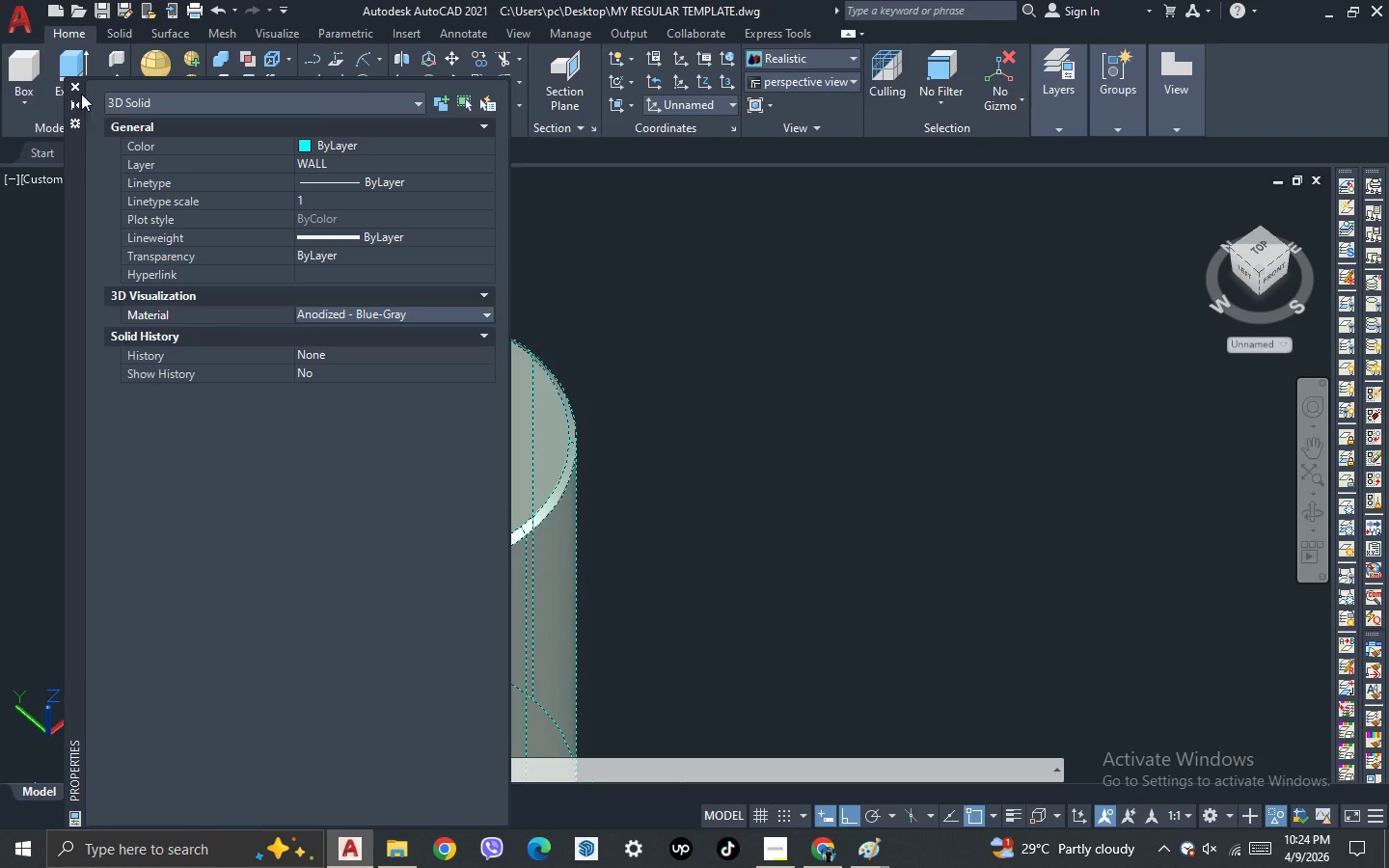 
left_click([76, 85])
 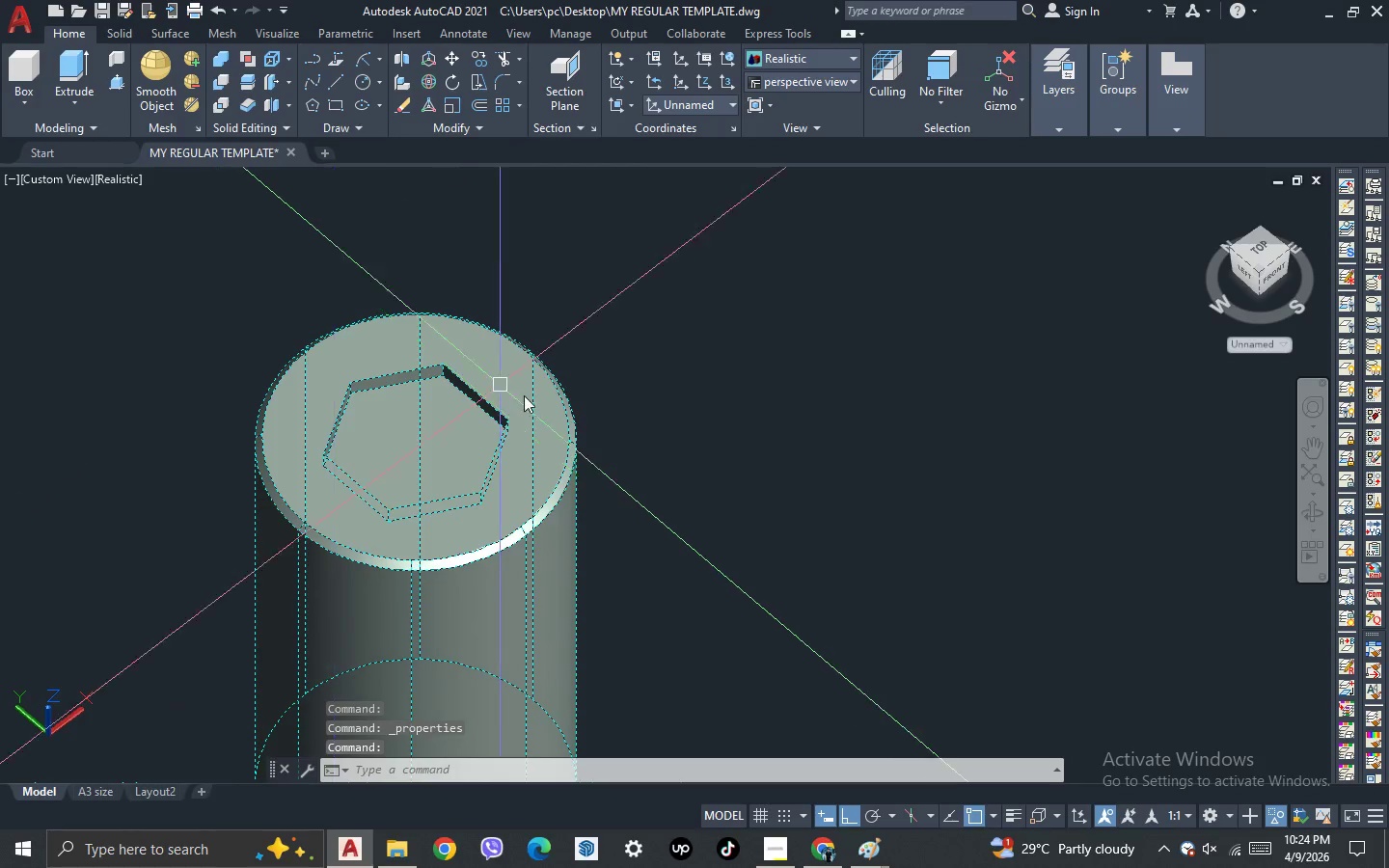 
key(Escape)
 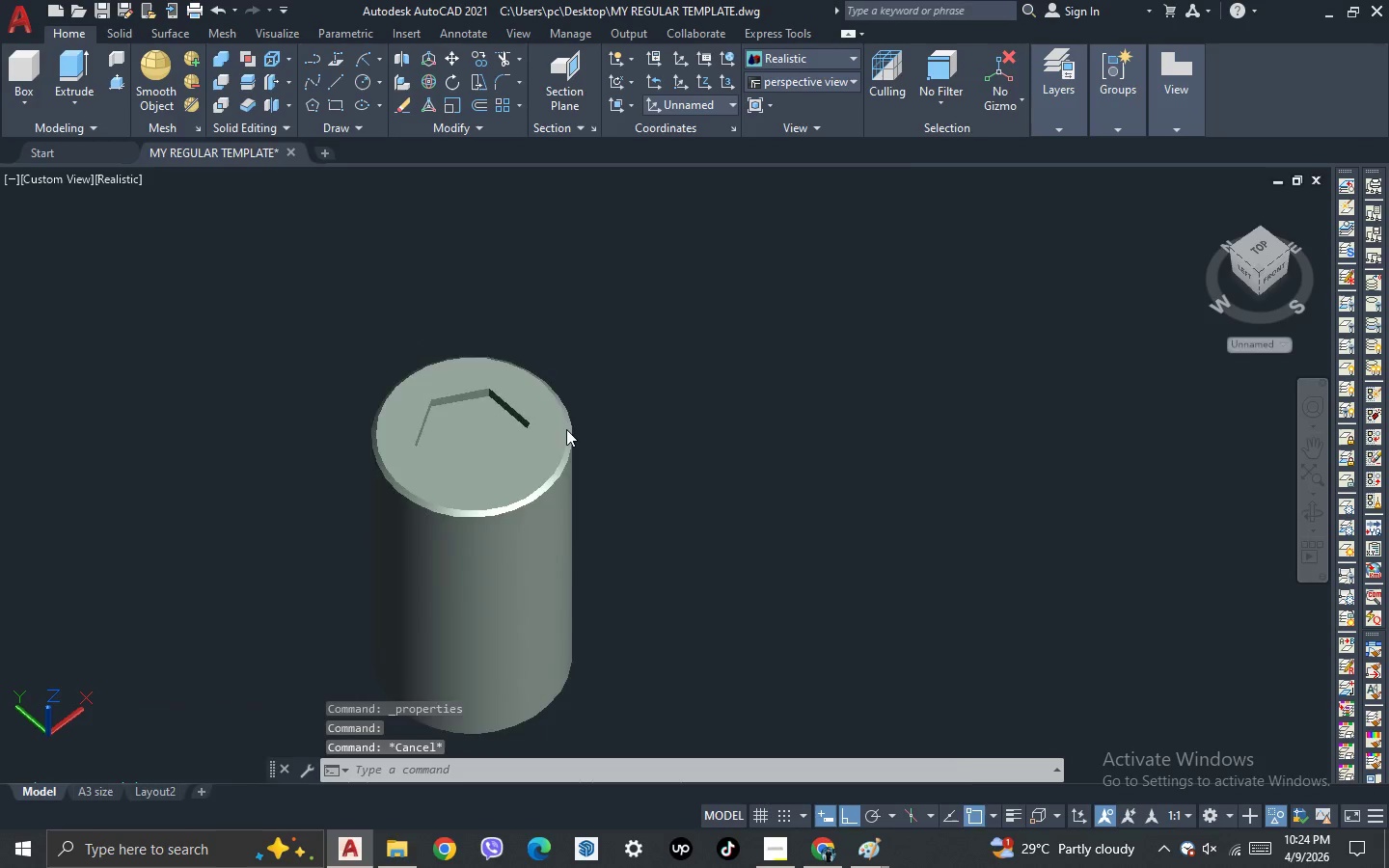 
scroll: coordinate [566, 429], scroll_direction: down, amount: 2.0
 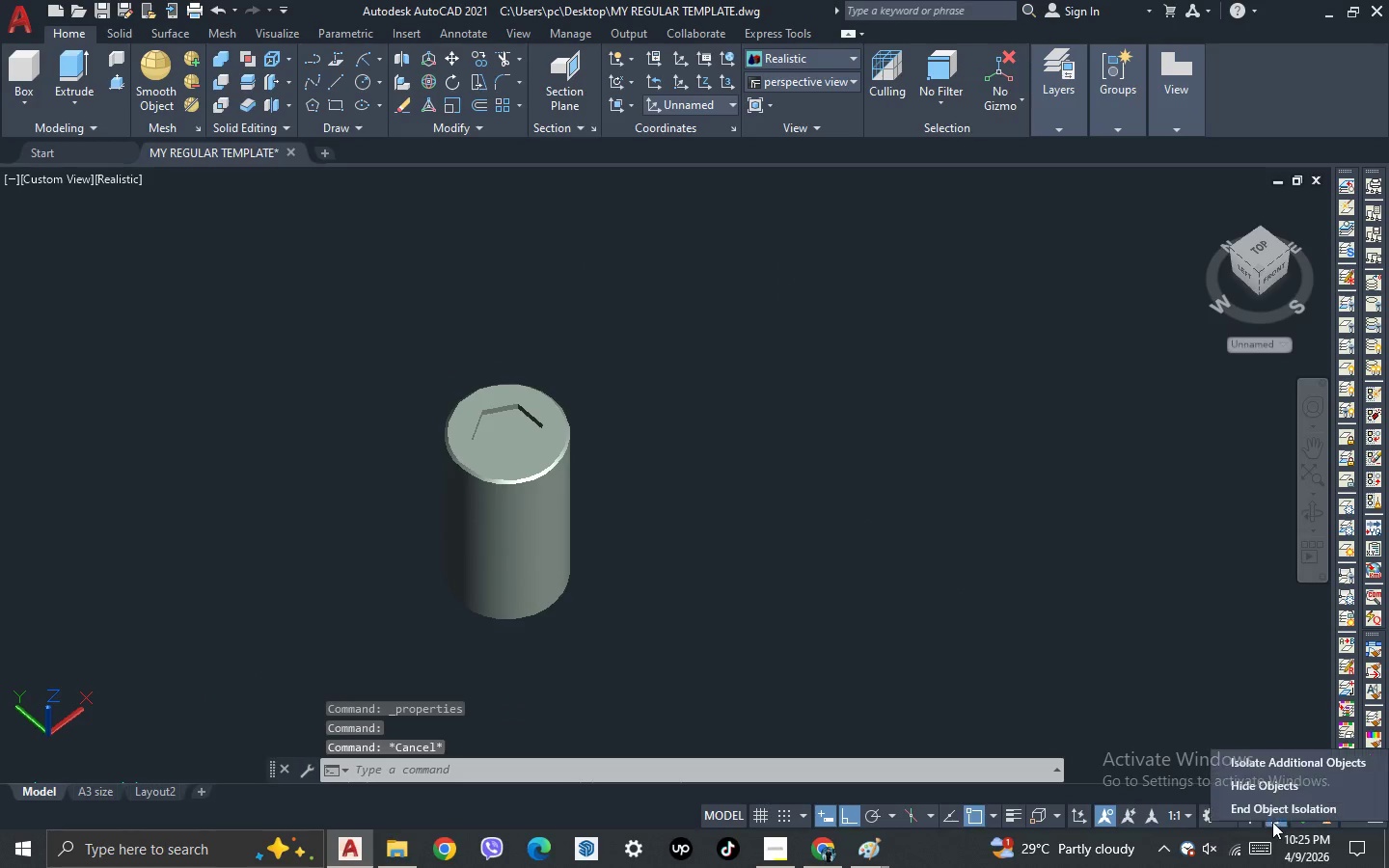 
double_click([1276, 812])
 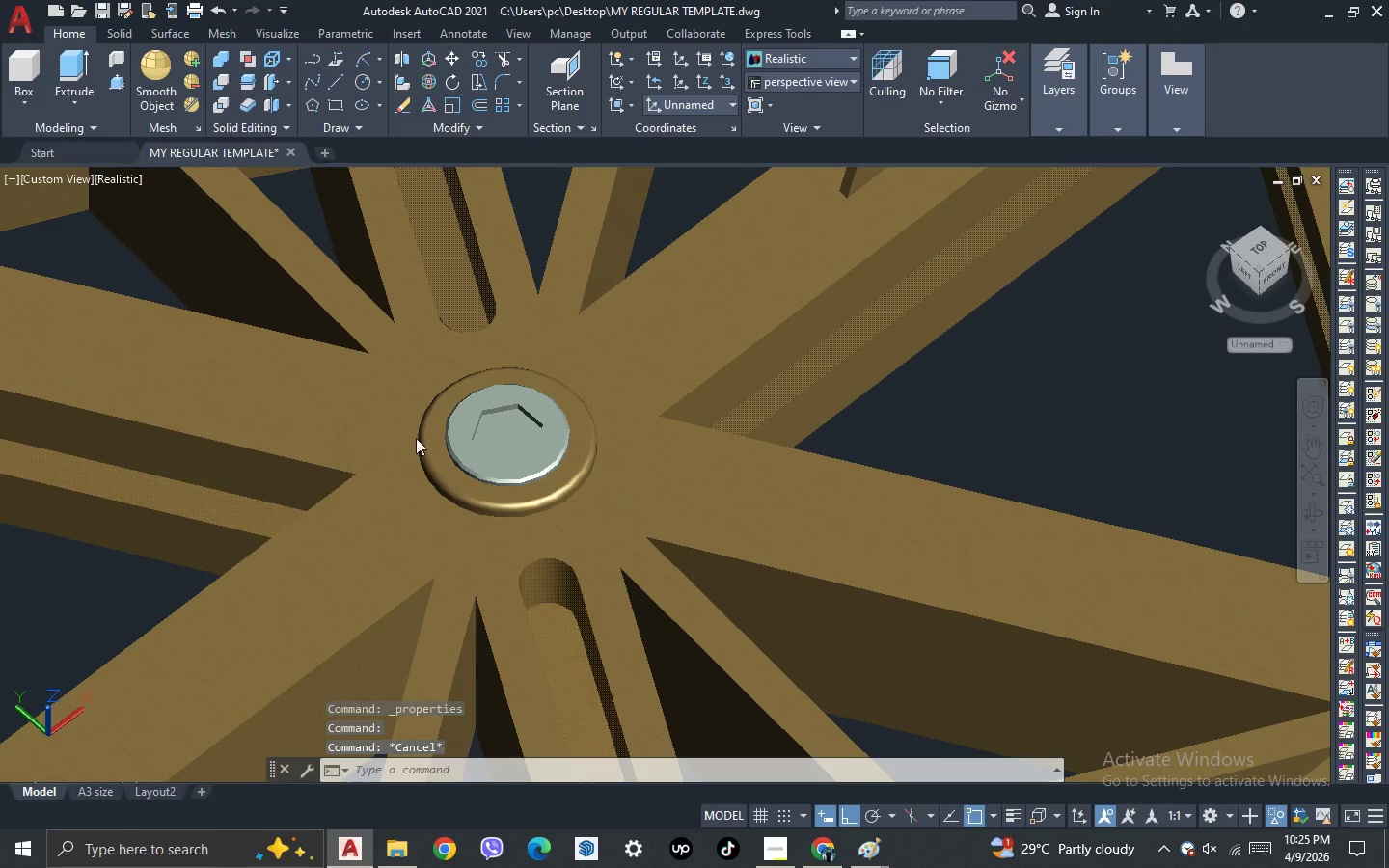 
scroll: coordinate [324, 402], scroll_direction: down, amount: 4.0
 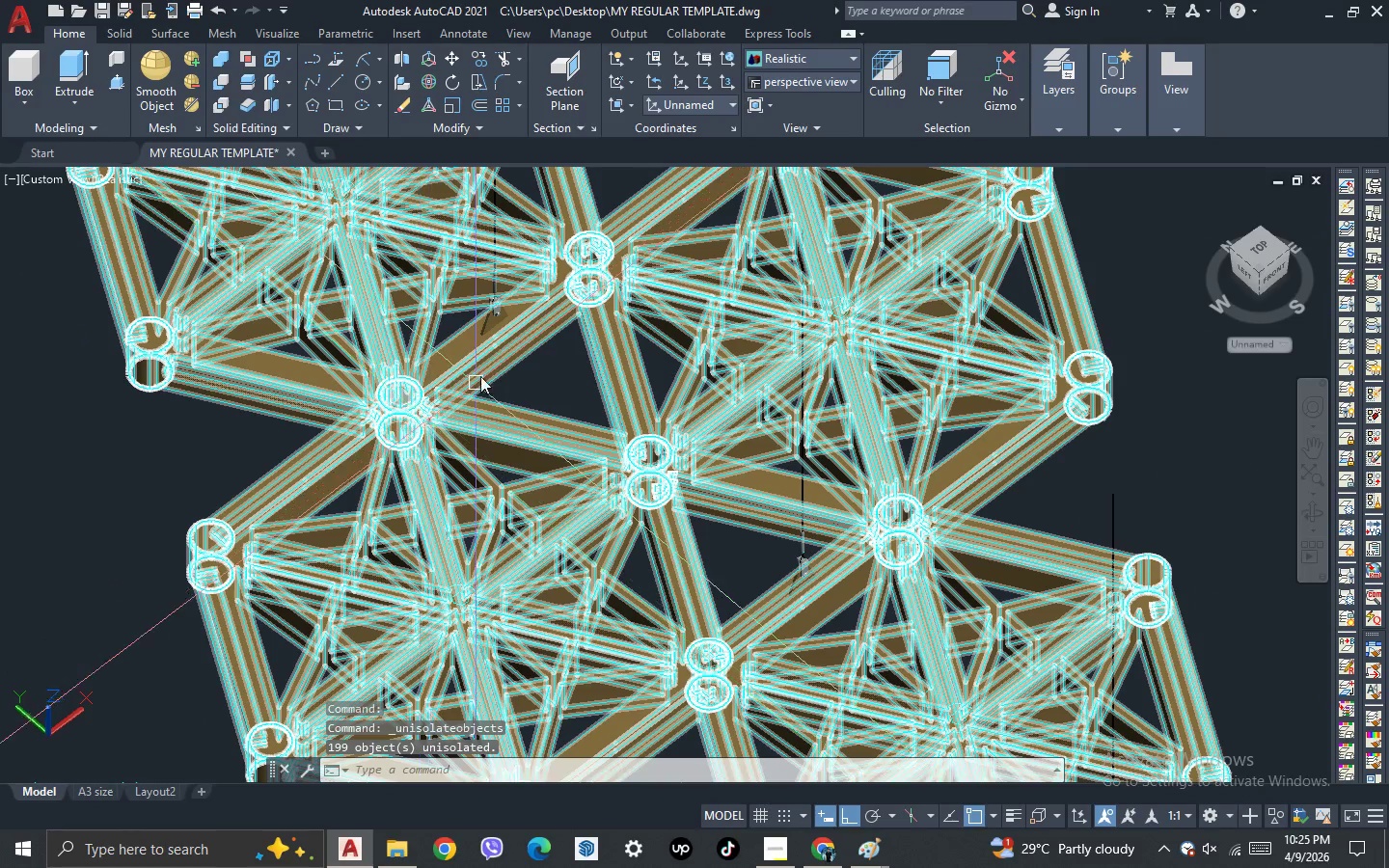 
scroll: coordinate [496, 441], scroll_direction: up, amount: 3.0
 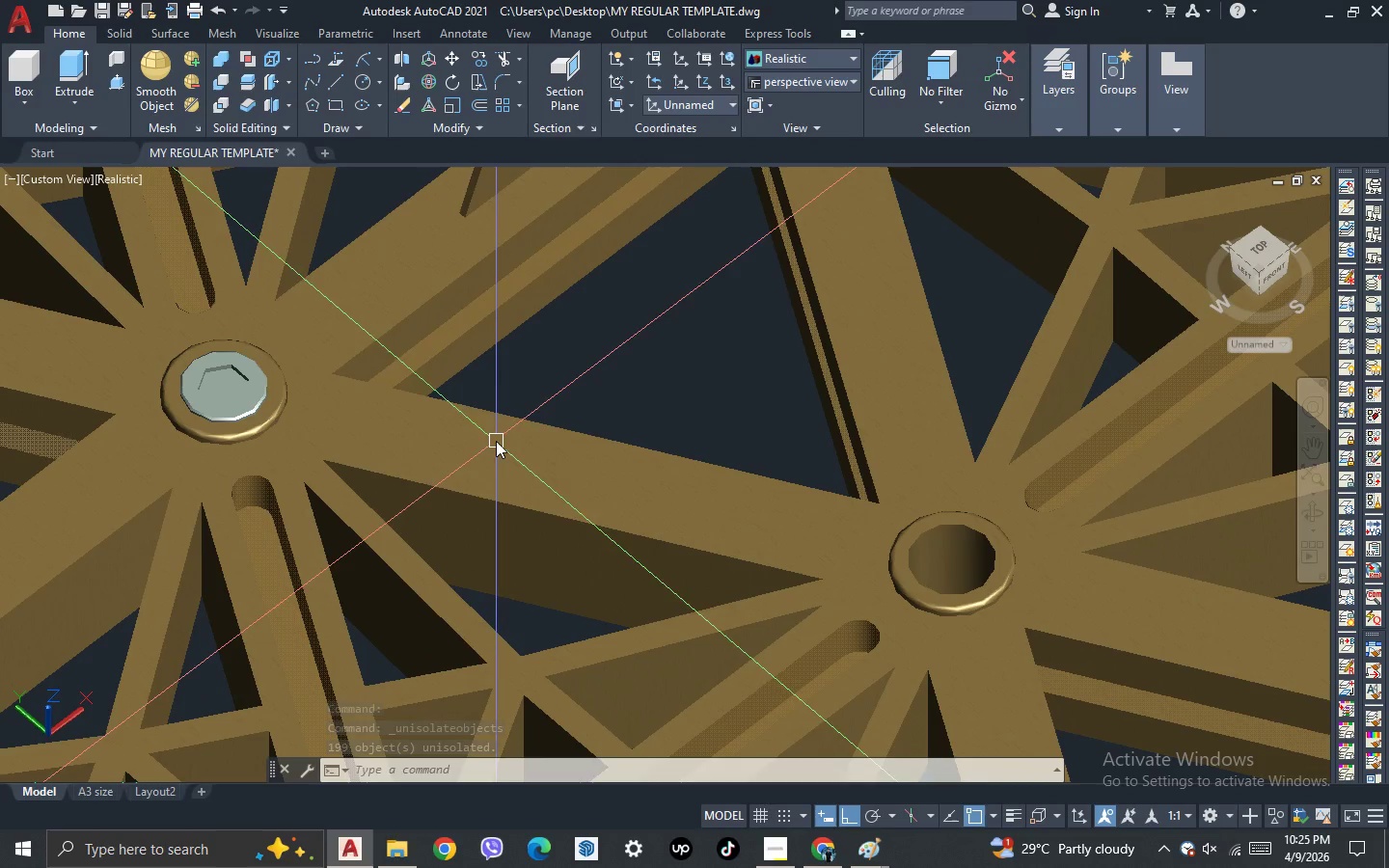 
scroll: coordinate [381, 479], scroll_direction: down, amount: 2.0
 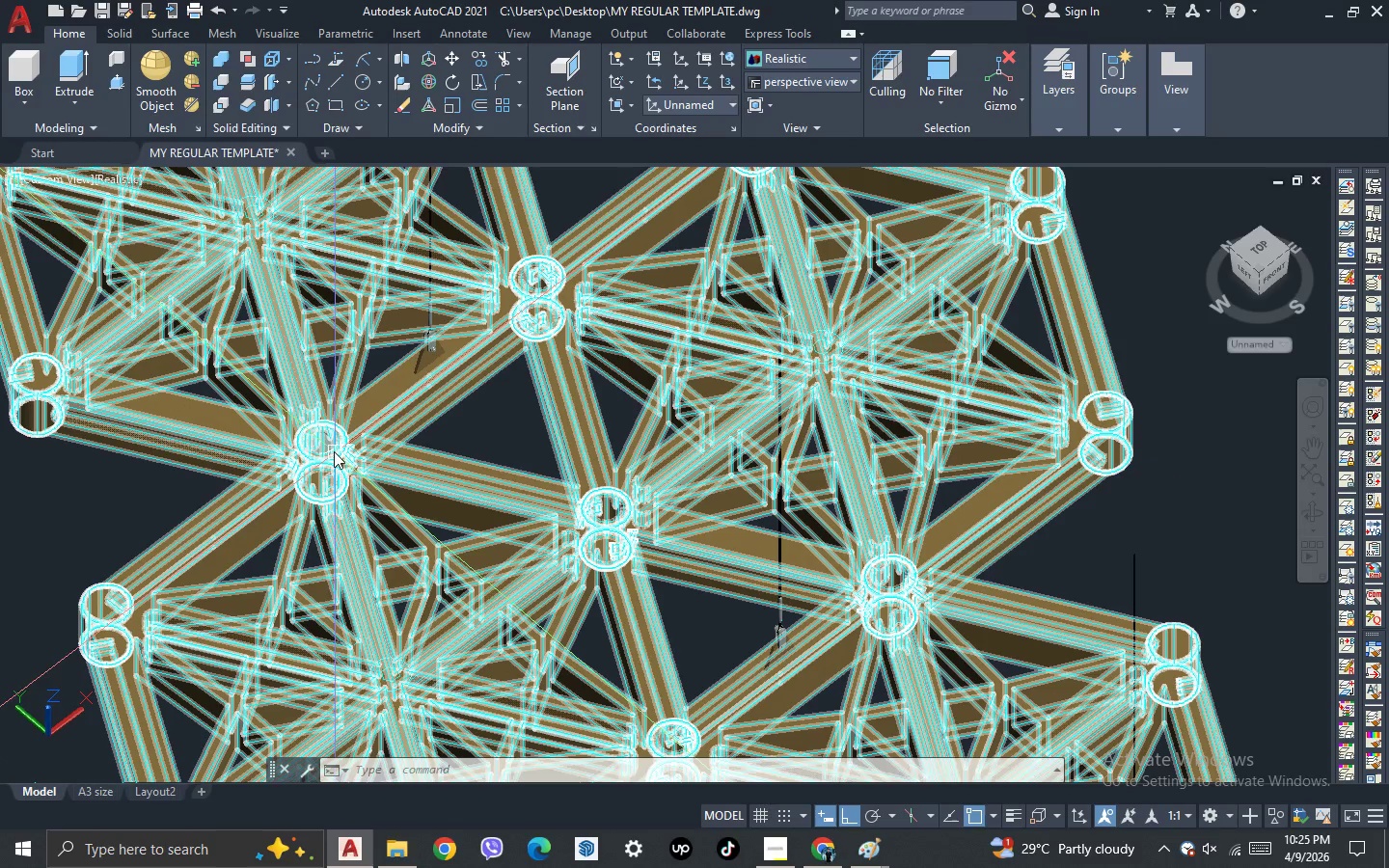 
scroll: coordinate [332, 449], scroll_direction: up, amount: 2.0
 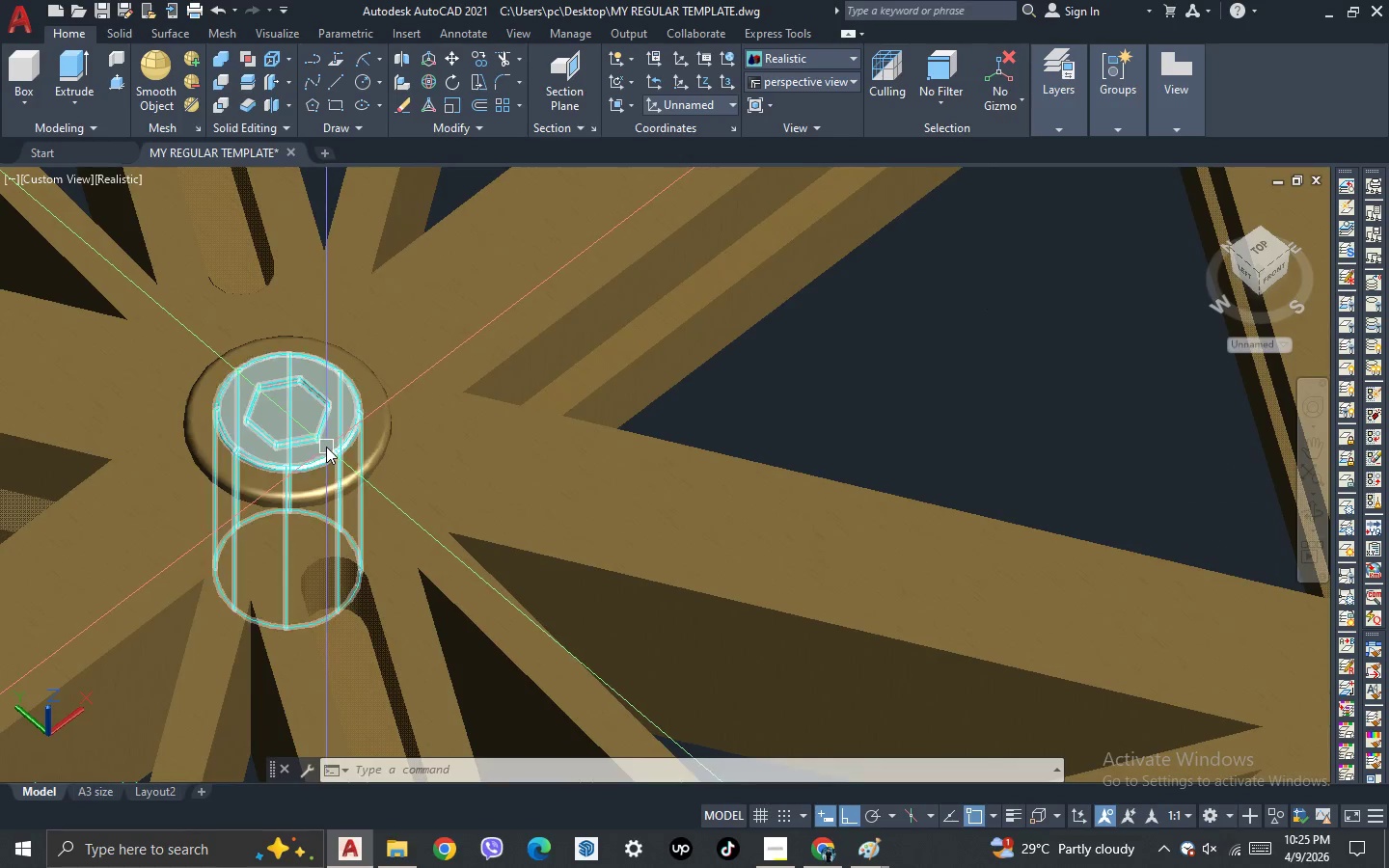 
left_click([326, 447])
 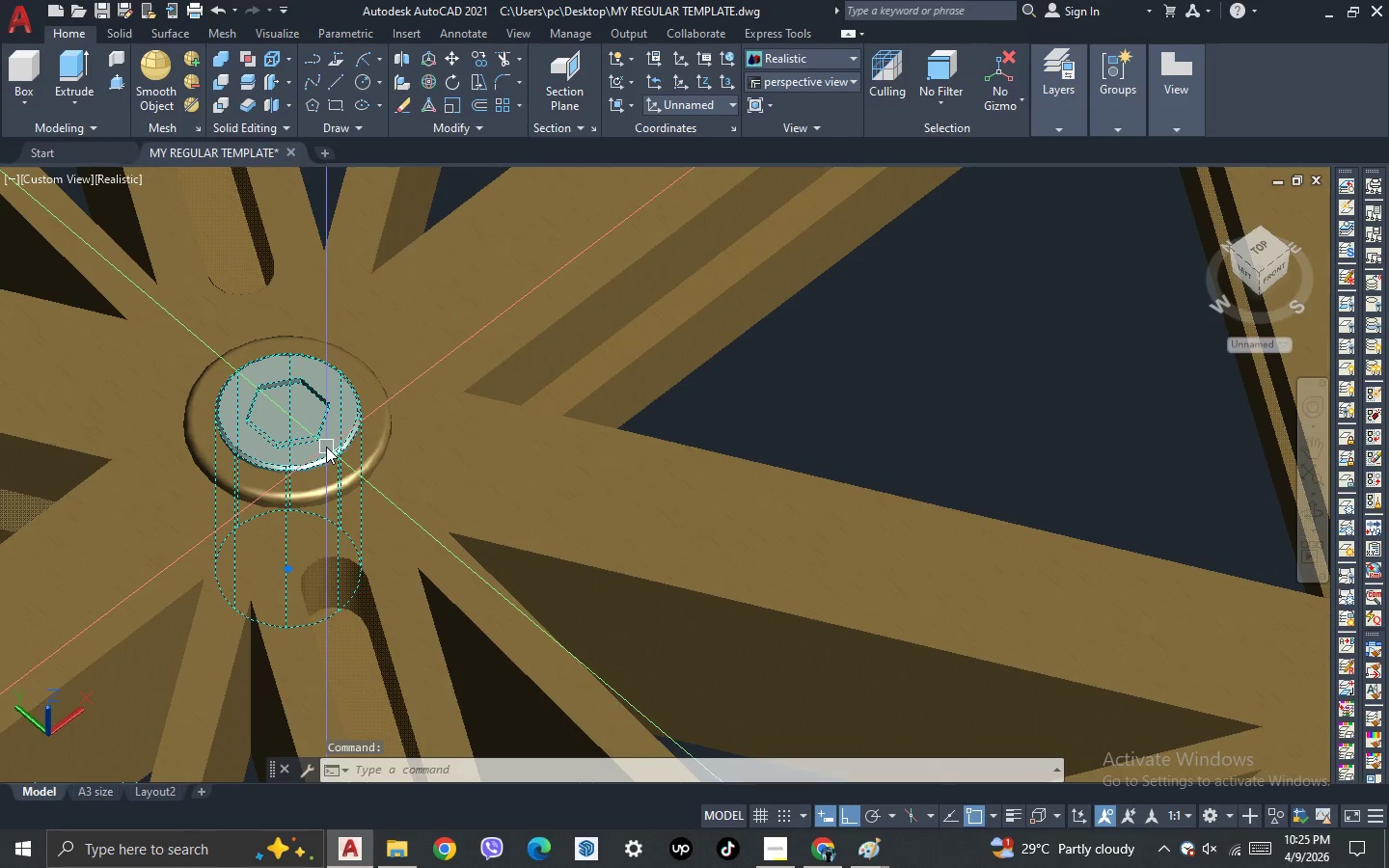 
key(Control+Shift+C)
 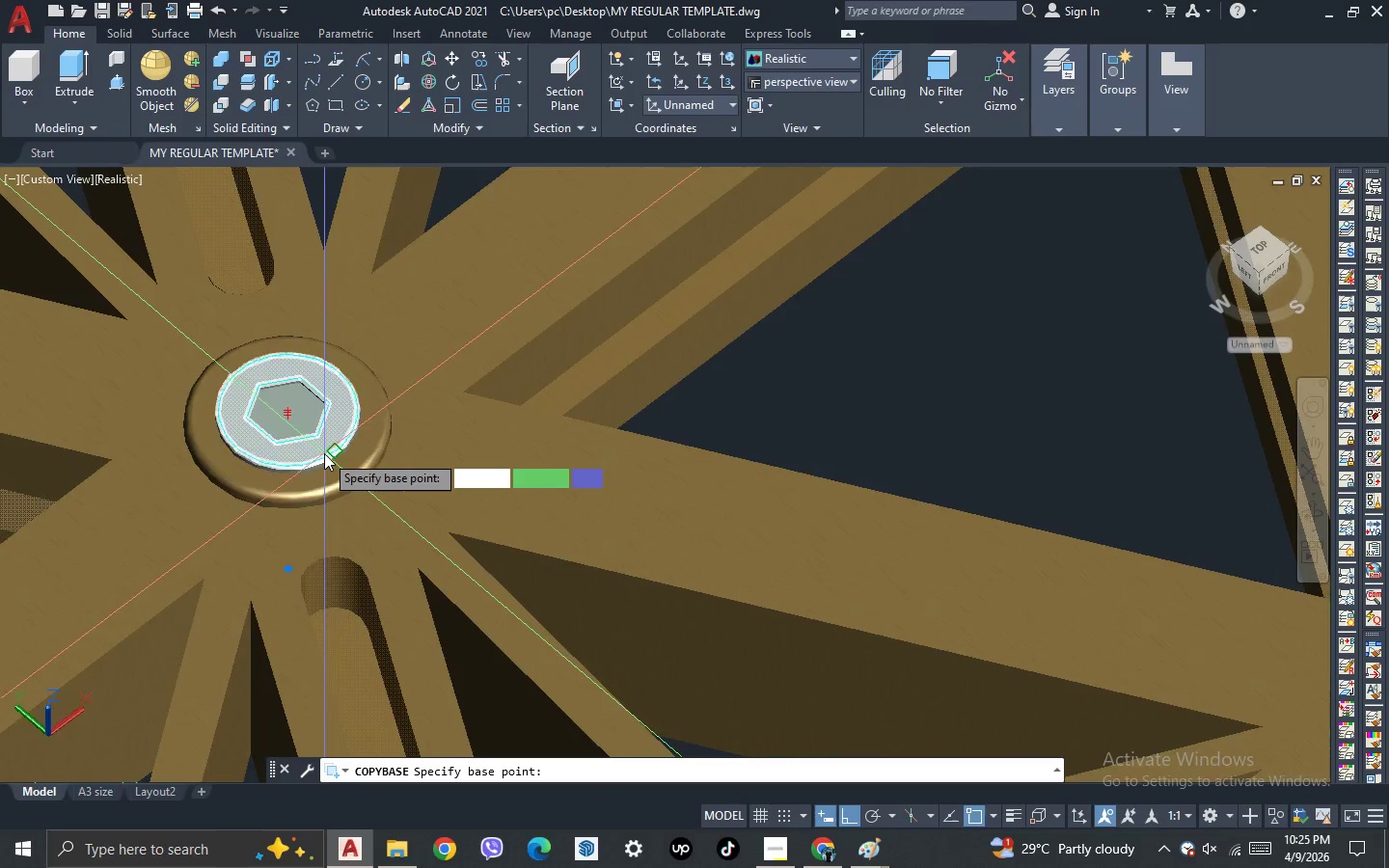 
scroll: coordinate [324, 453], scroll_direction: up, amount: 2.0
 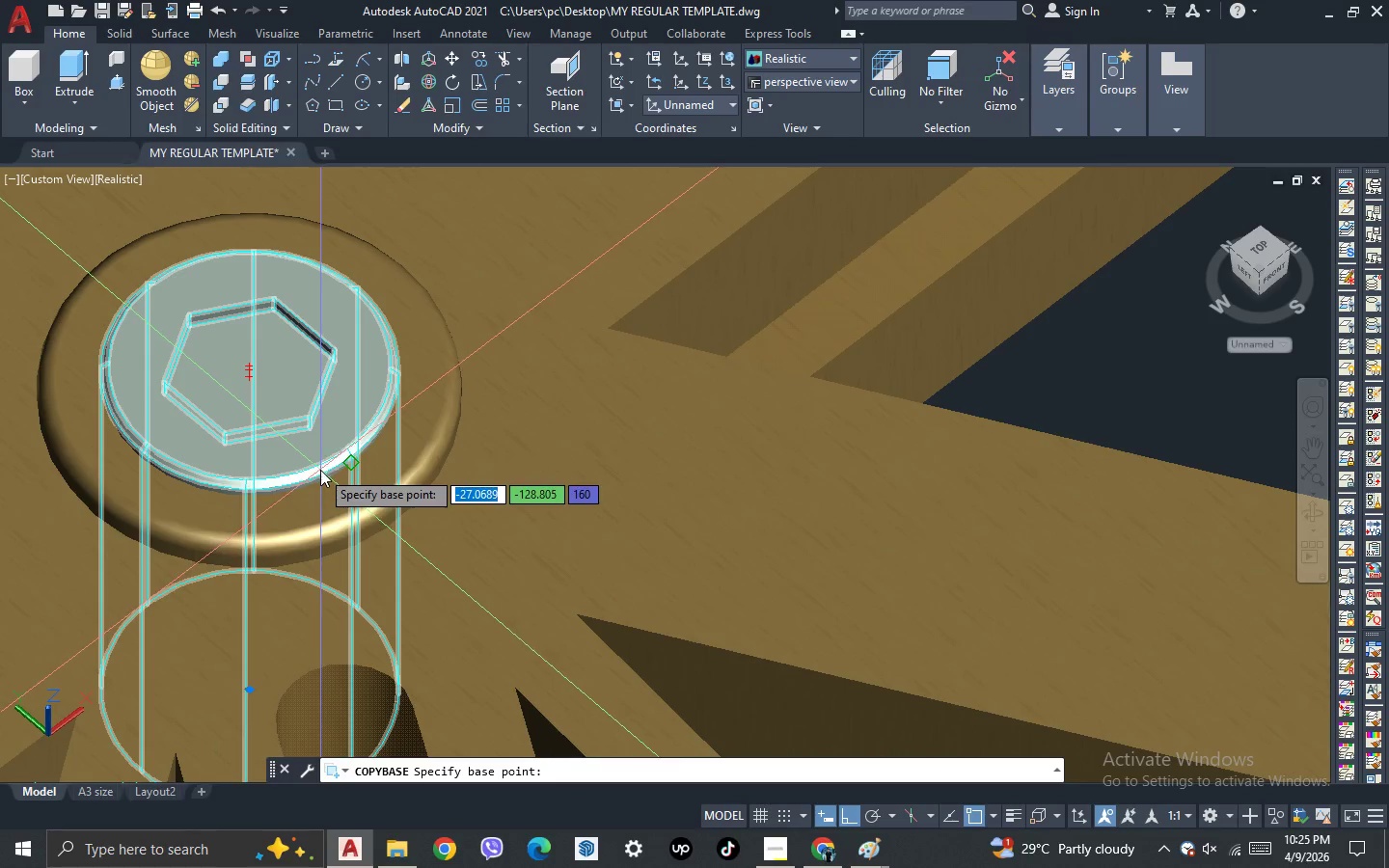 
scroll: coordinate [237, 482], scroll_direction: down, amount: 5.0
 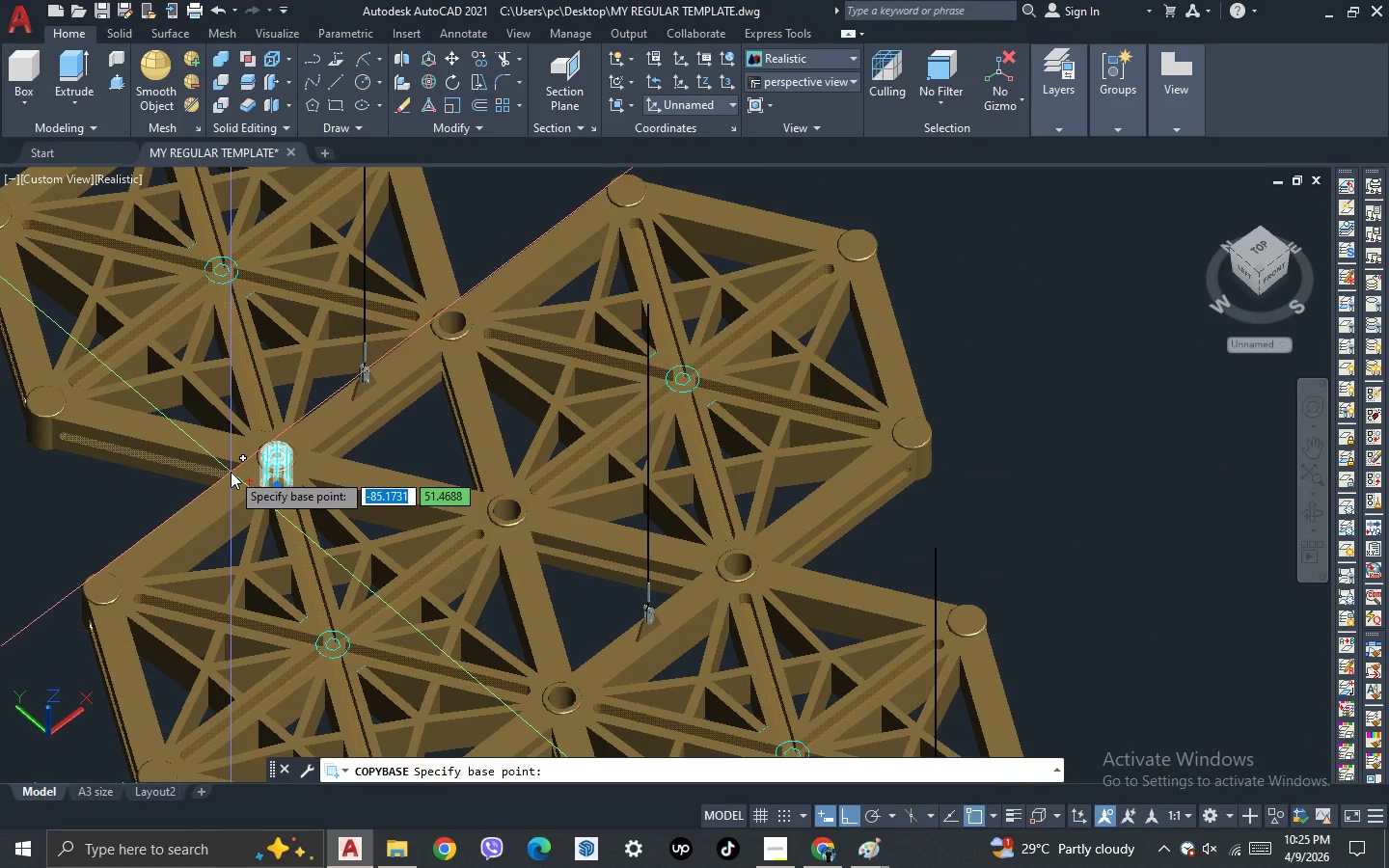 
key(Escape)
 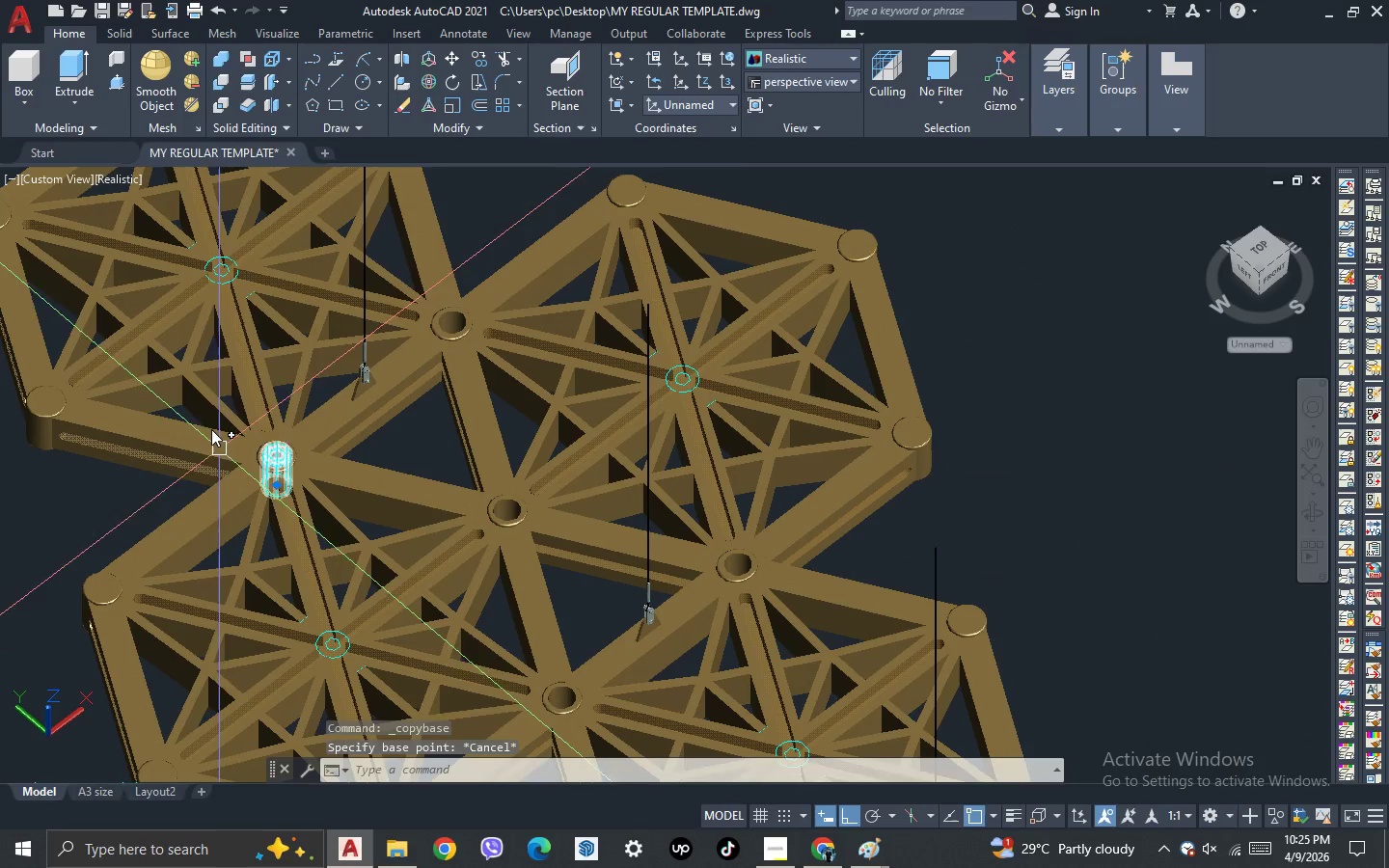 
key(Escape)
 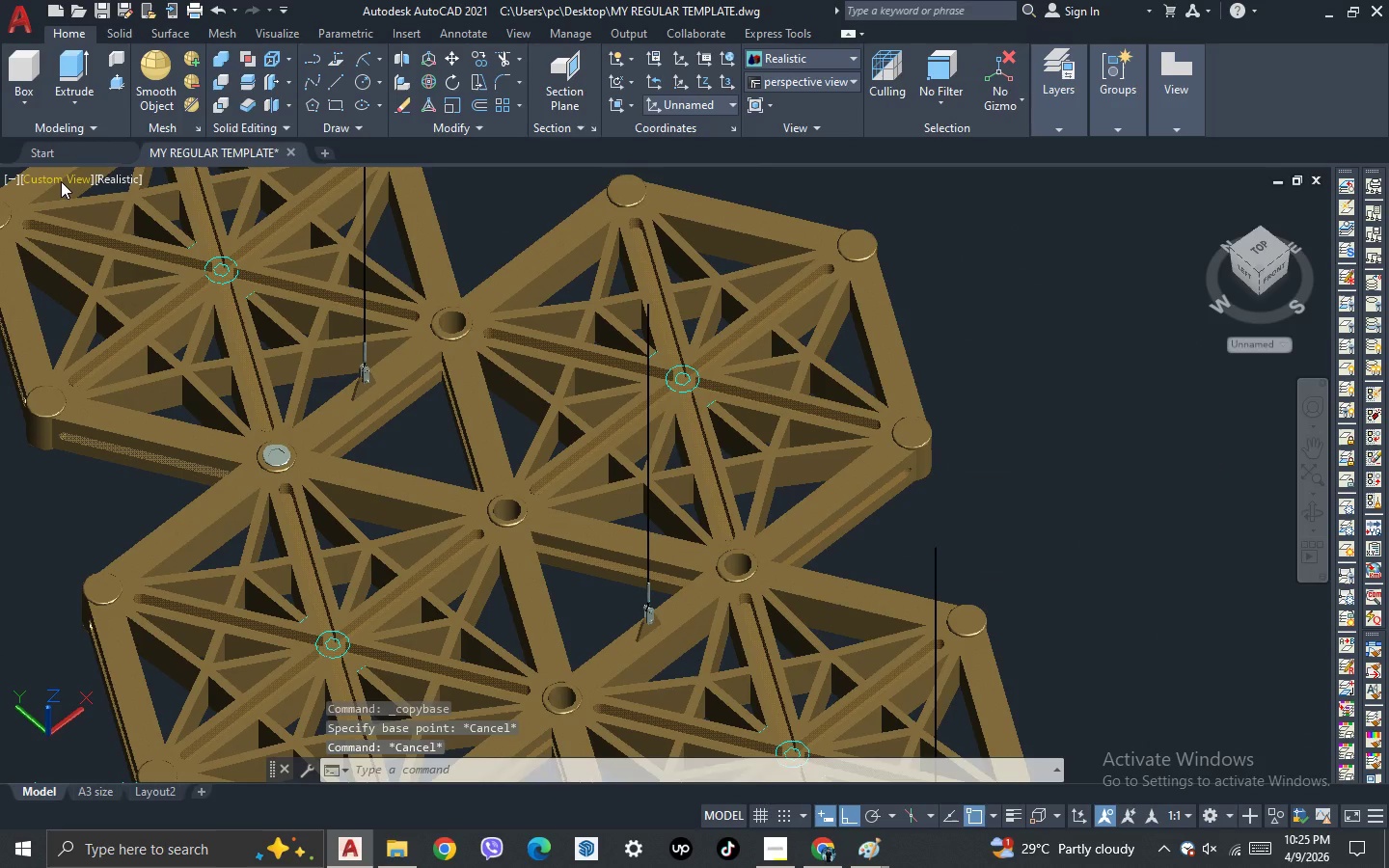 
left_click([61, 181])
 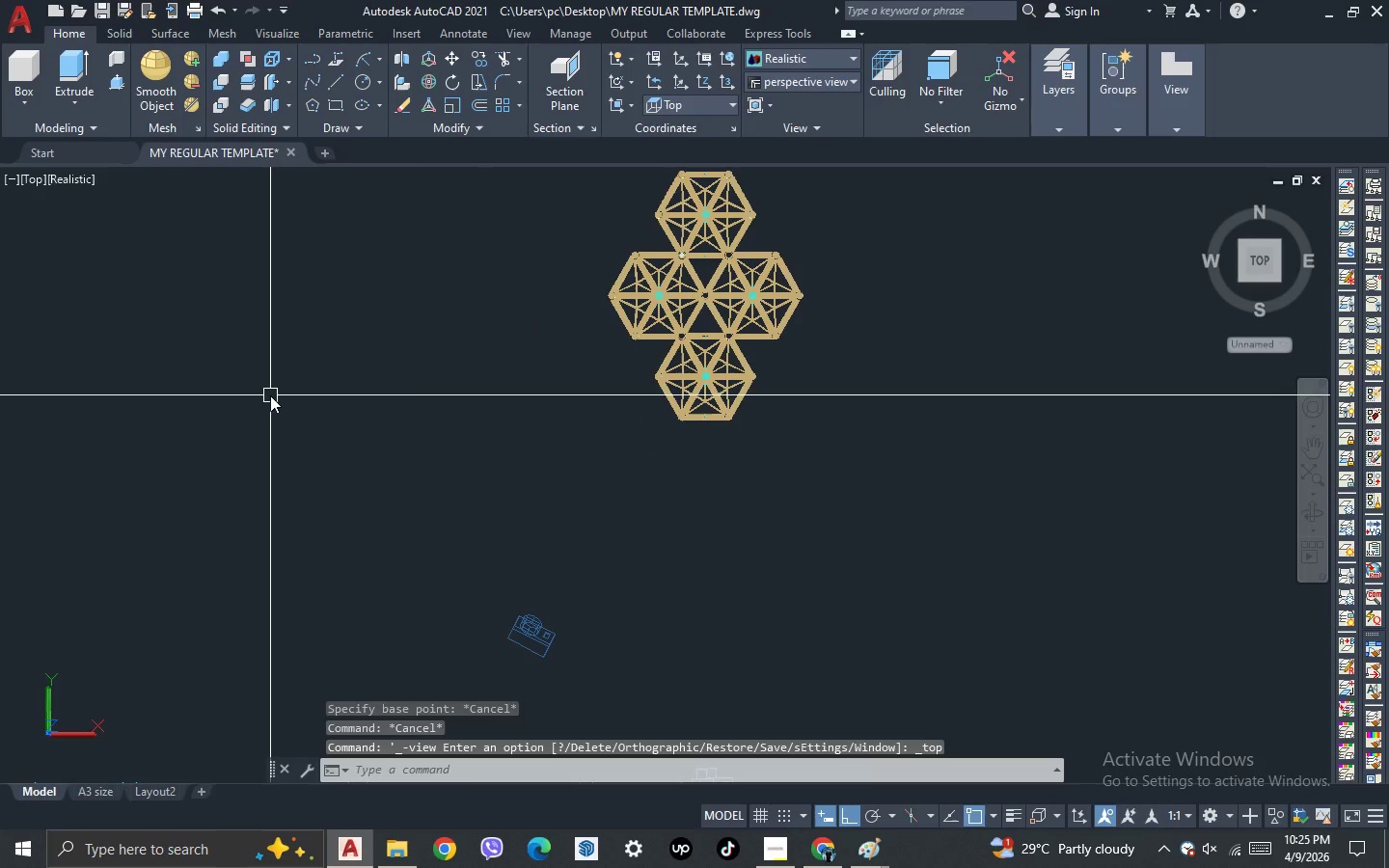 
scroll: coordinate [551, 312], scroll_direction: up, amount: 7.0
 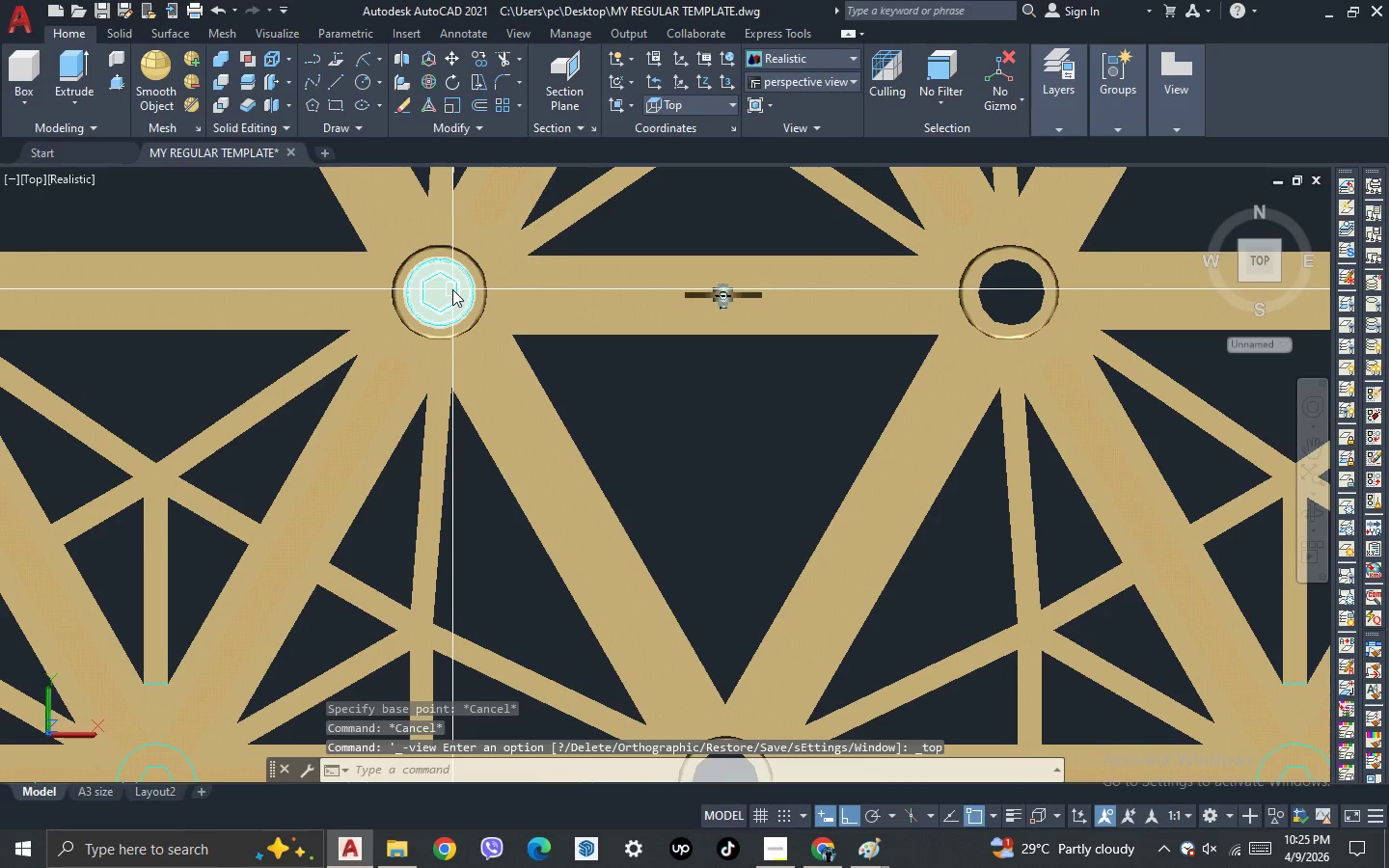 
left_click([452, 289])
 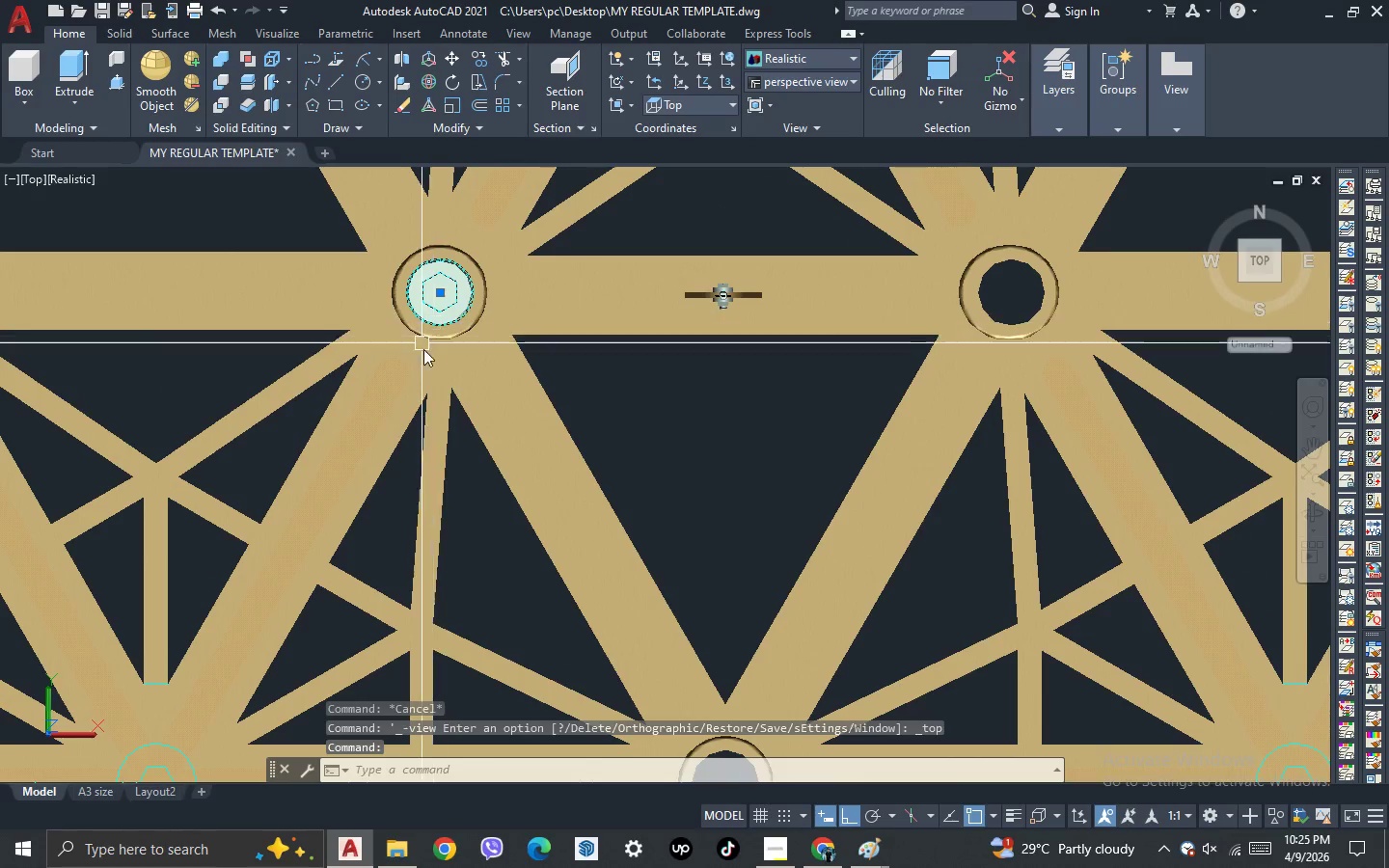 
scroll: coordinate [422, 345], scroll_direction: down, amount: 1.0
 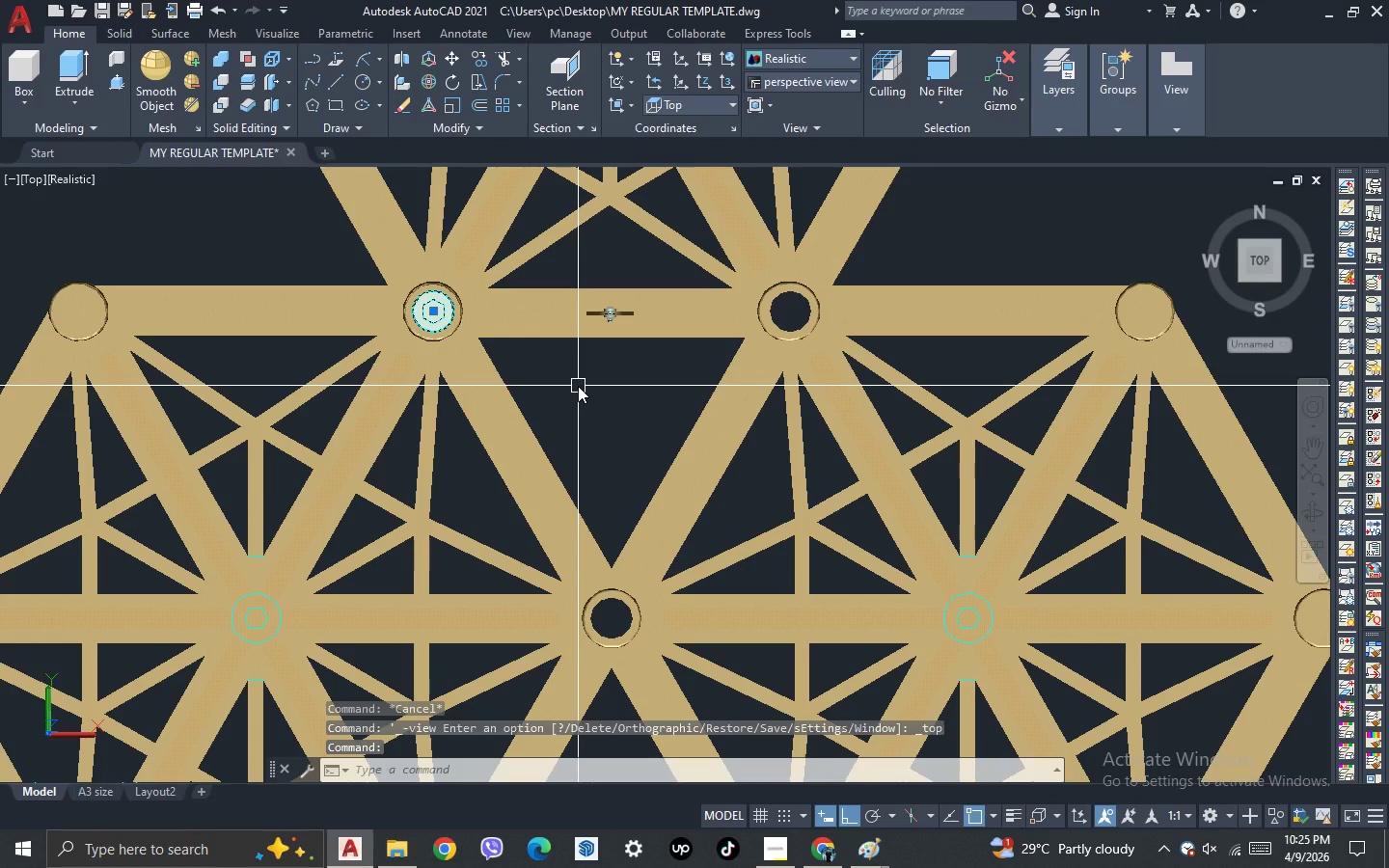 
type(mi)
 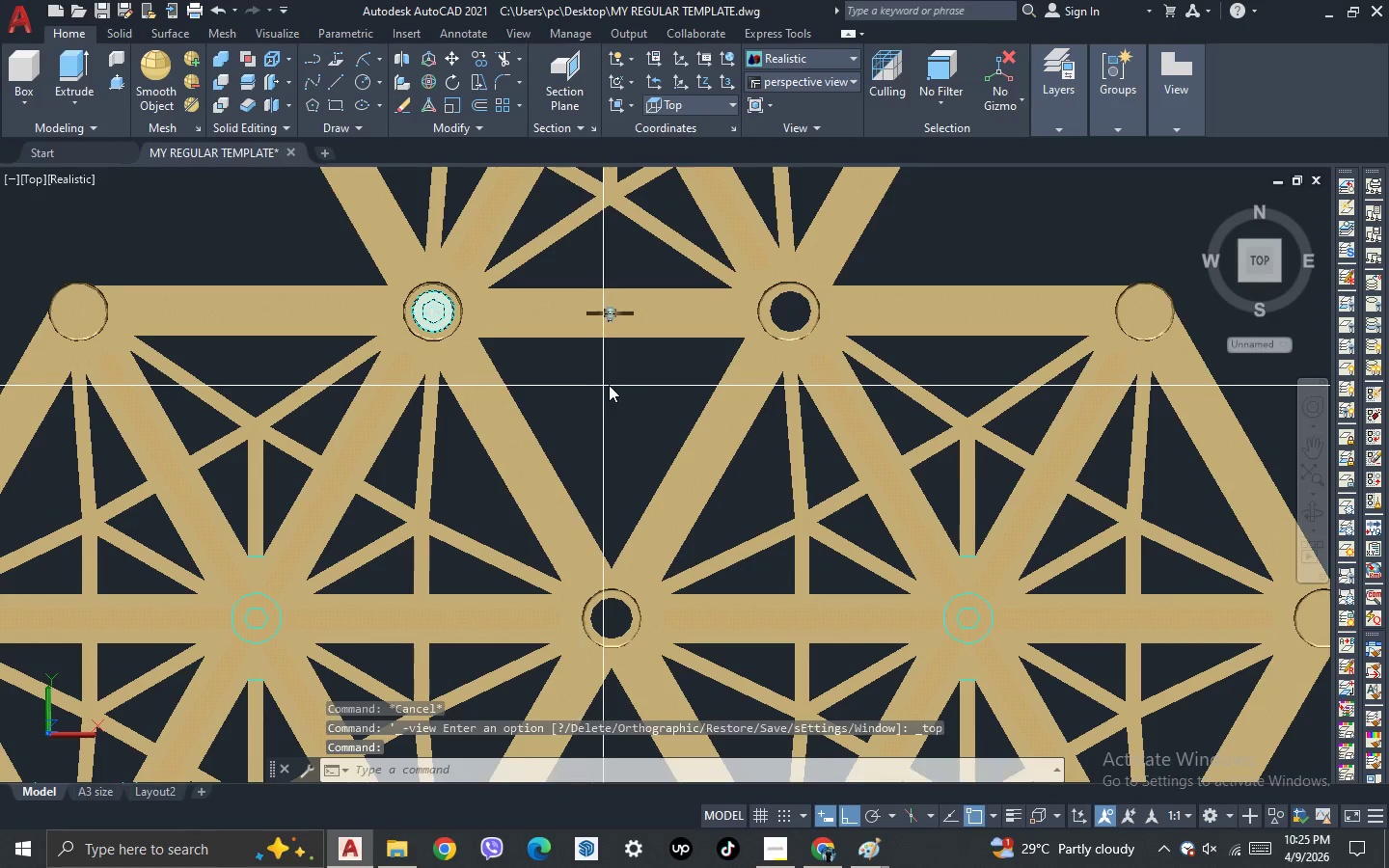 
key(Space)
 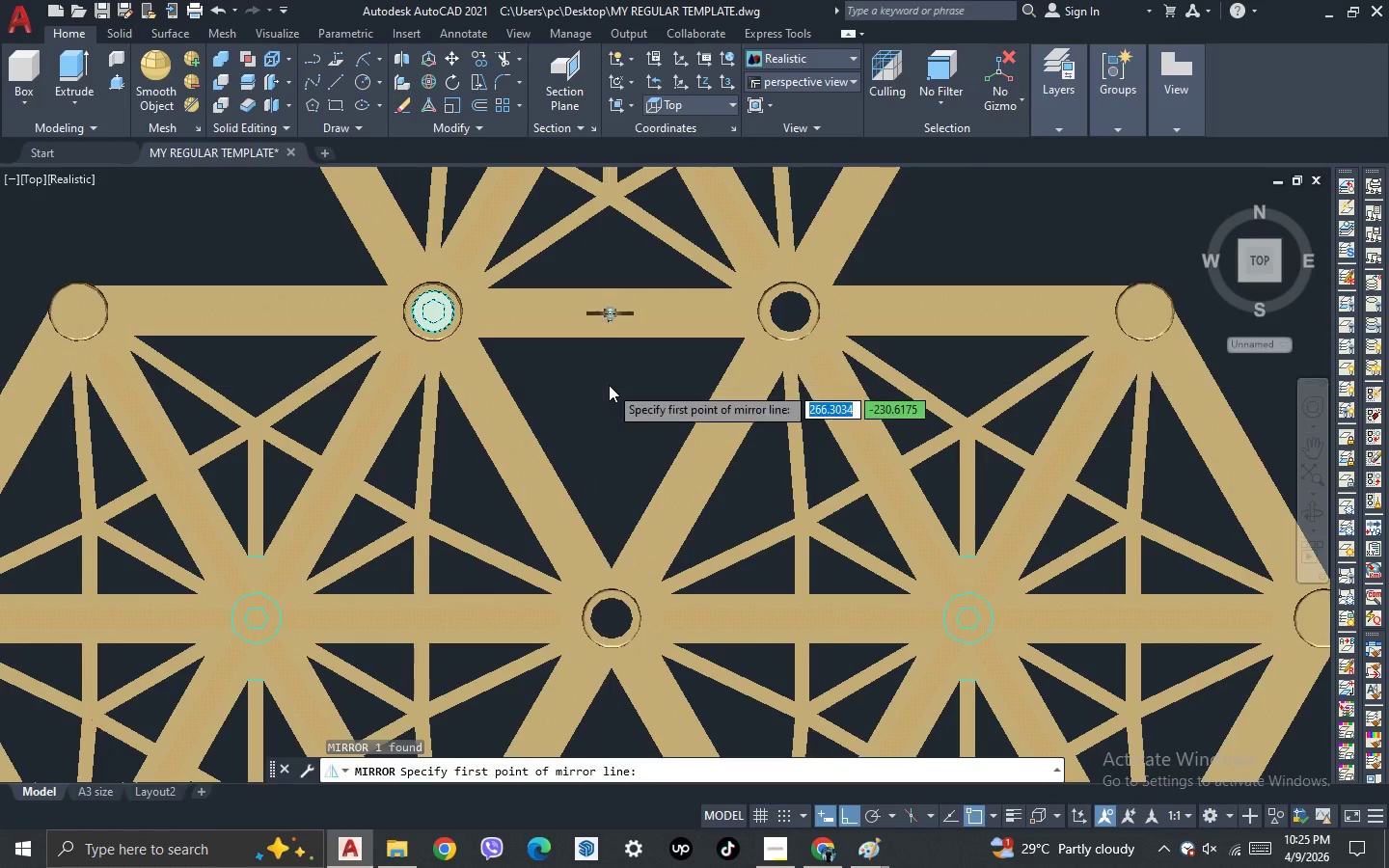 
scroll: coordinate [609, 385], scroll_direction: up, amount: 1.0
 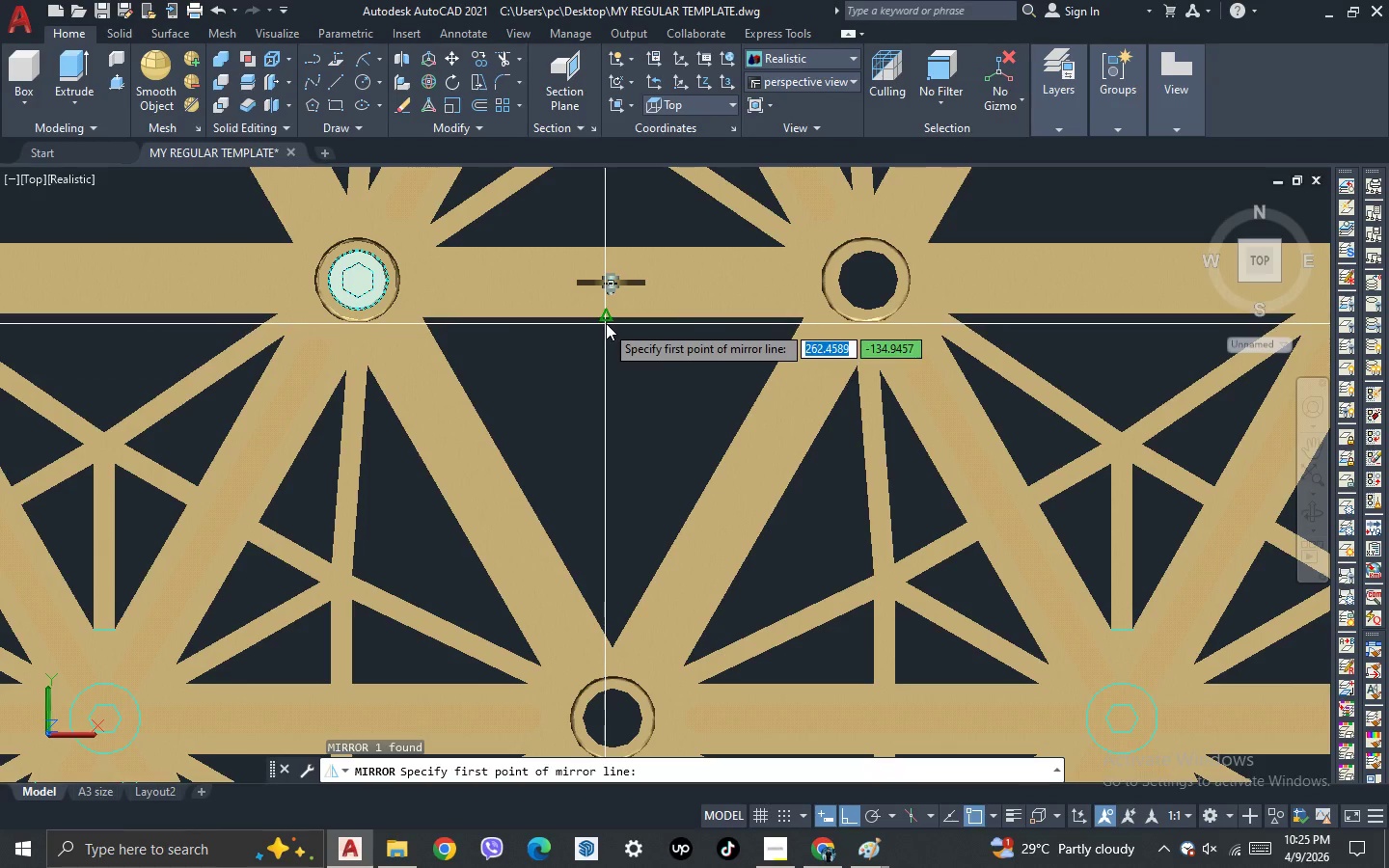 
left_click([607, 323])
 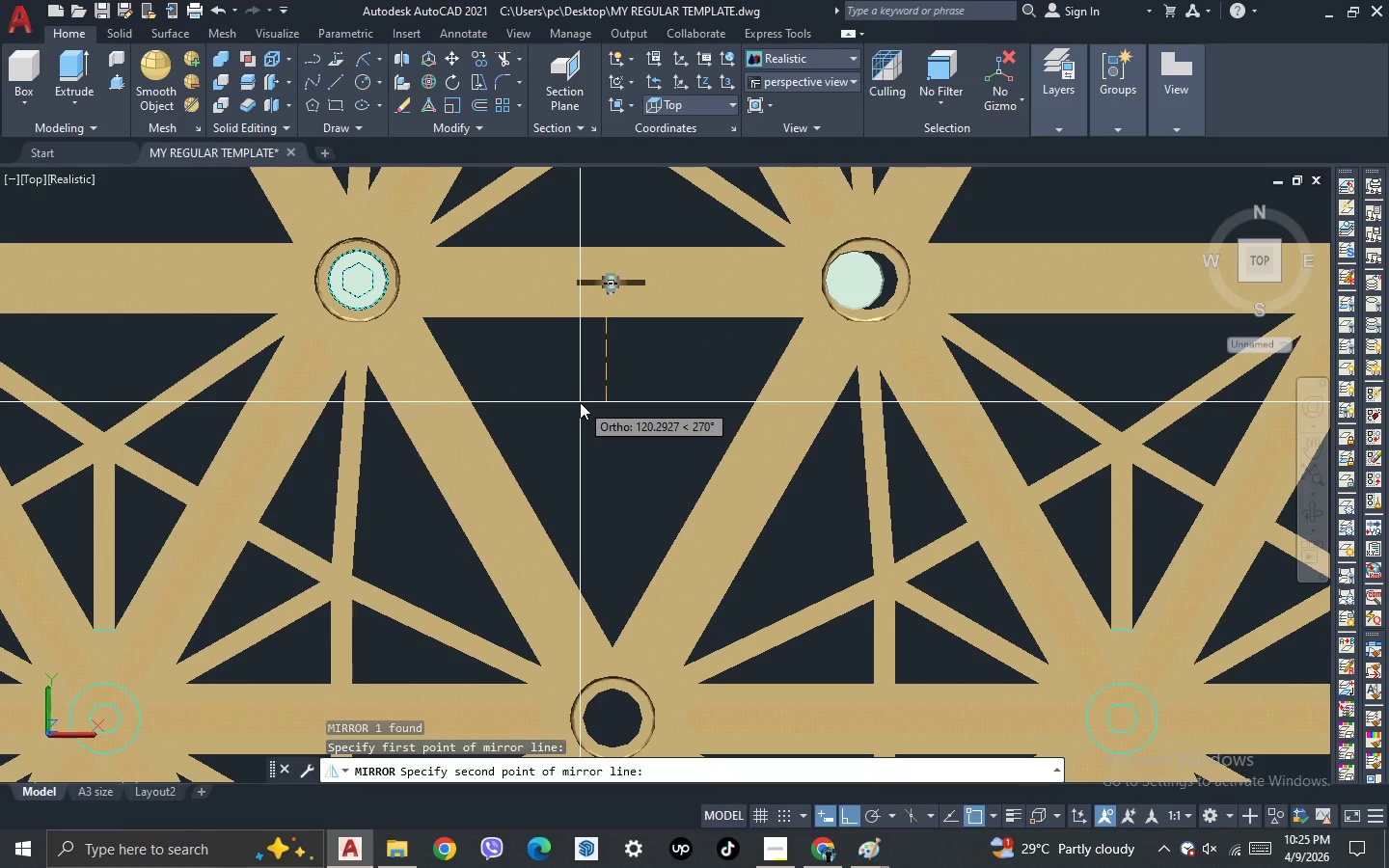 
key(Escape)
 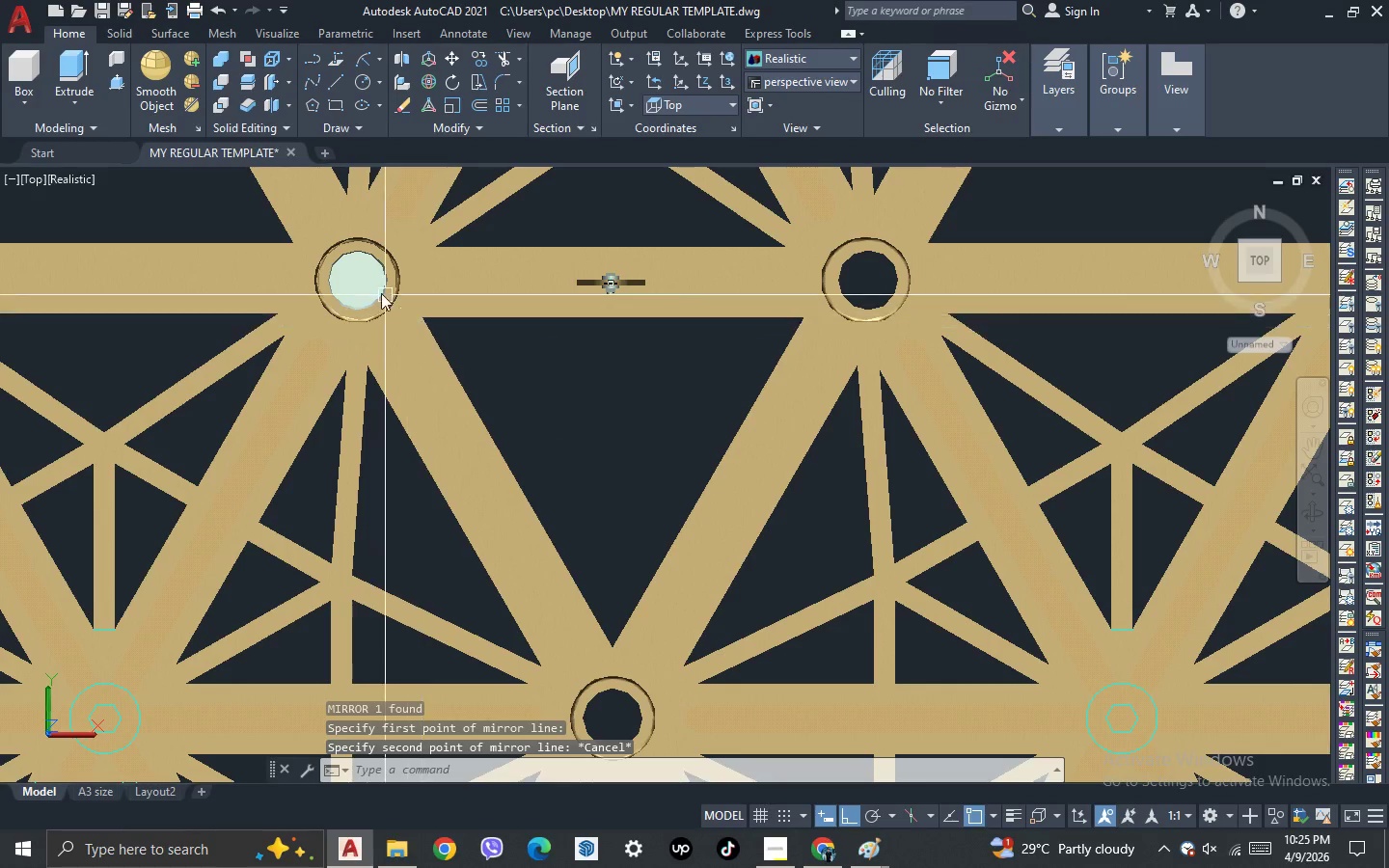 
left_click([351, 280])
 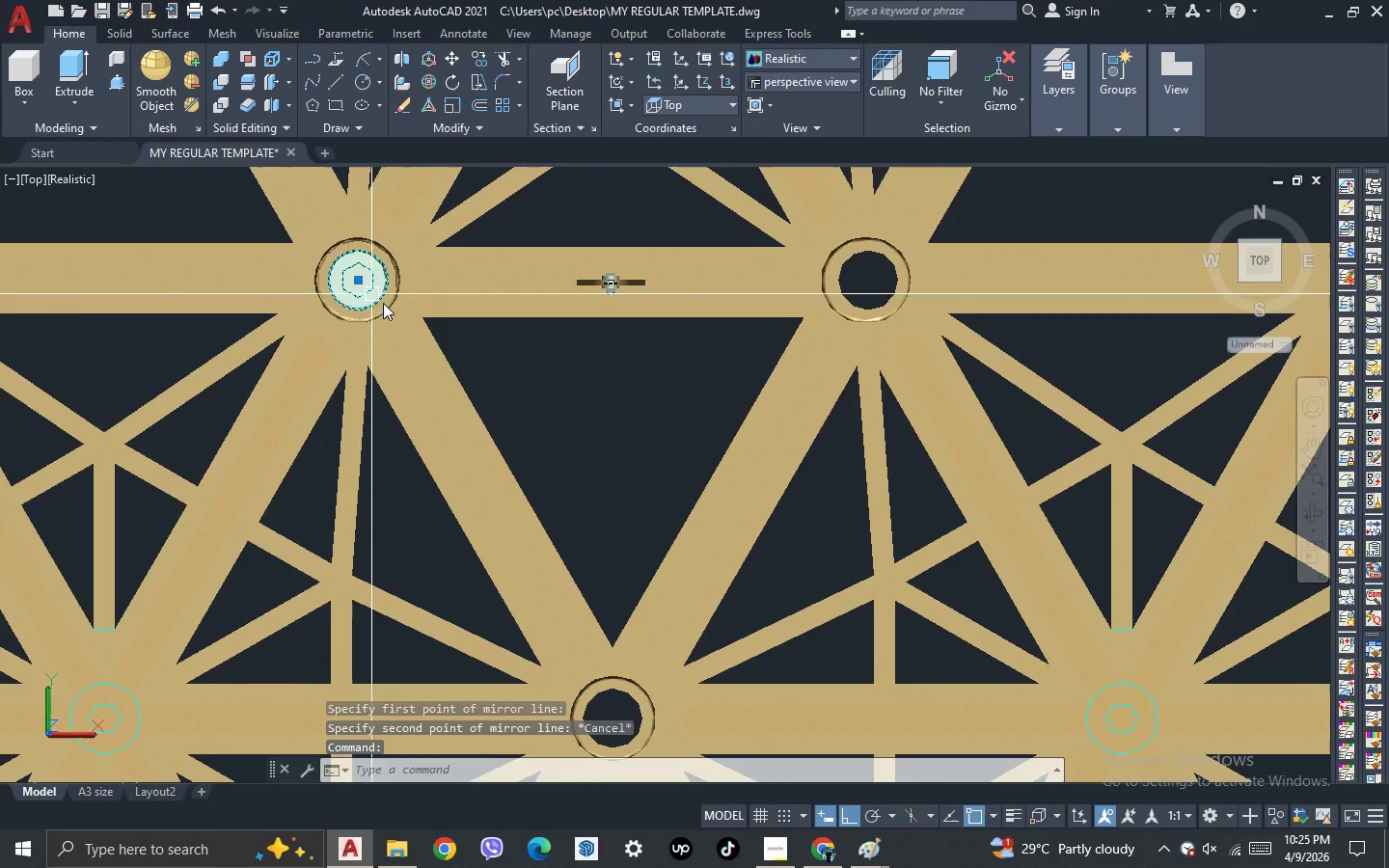 
scroll: coordinate [424, 326], scroll_direction: down, amount: 2.0
 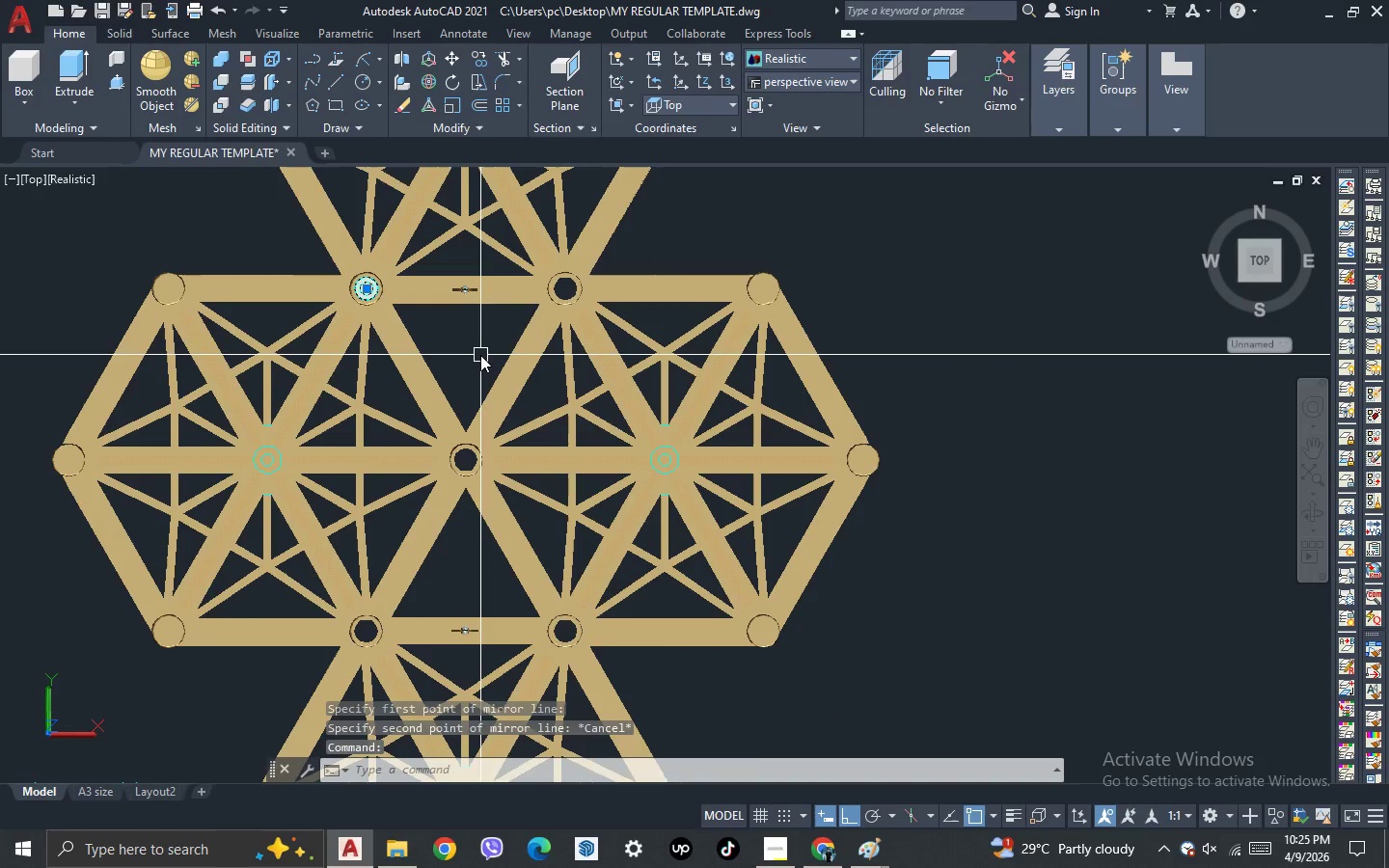 
scroll: coordinate [478, 354], scroll_direction: up, amount: 1.0
 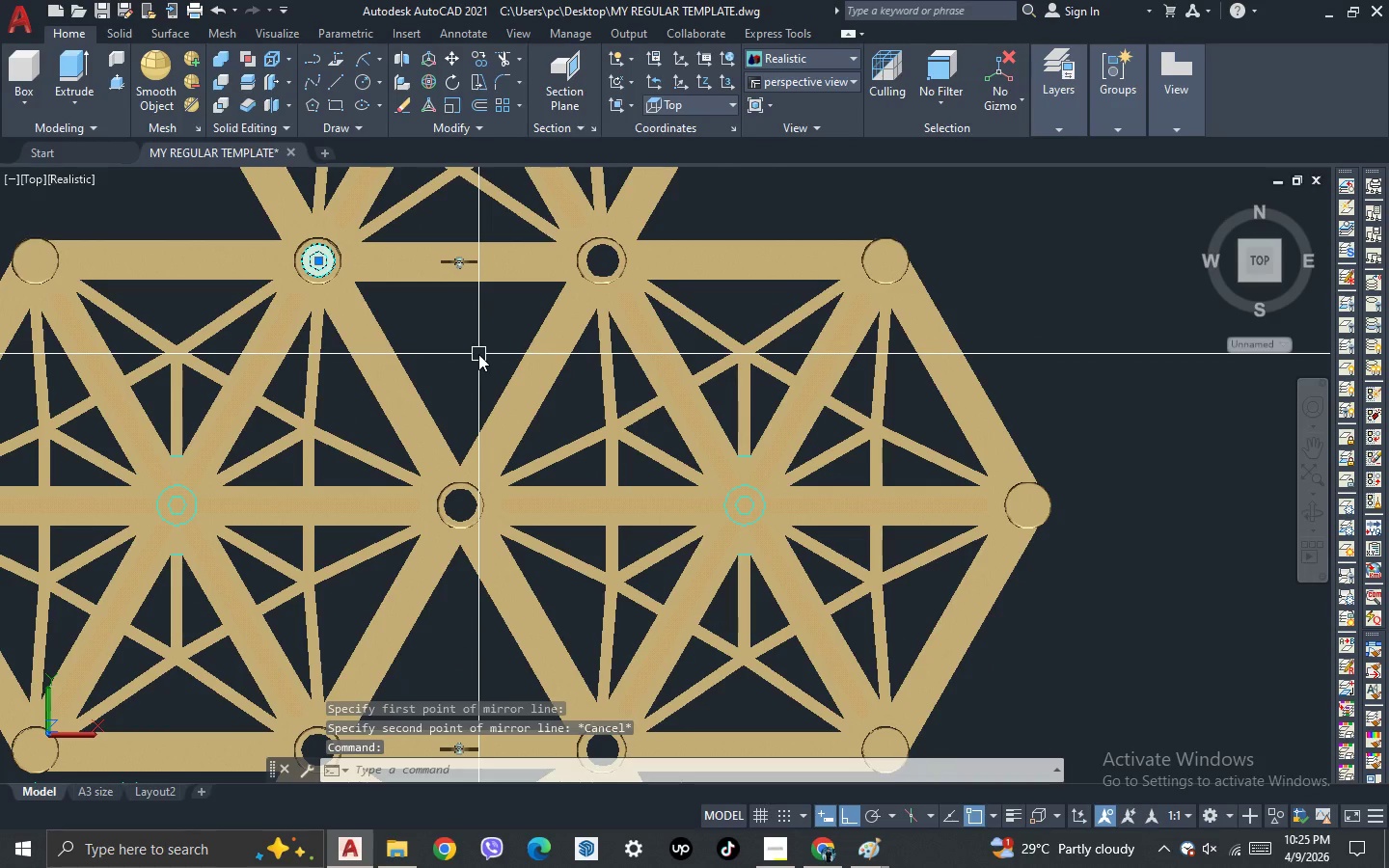 
type(mi )
 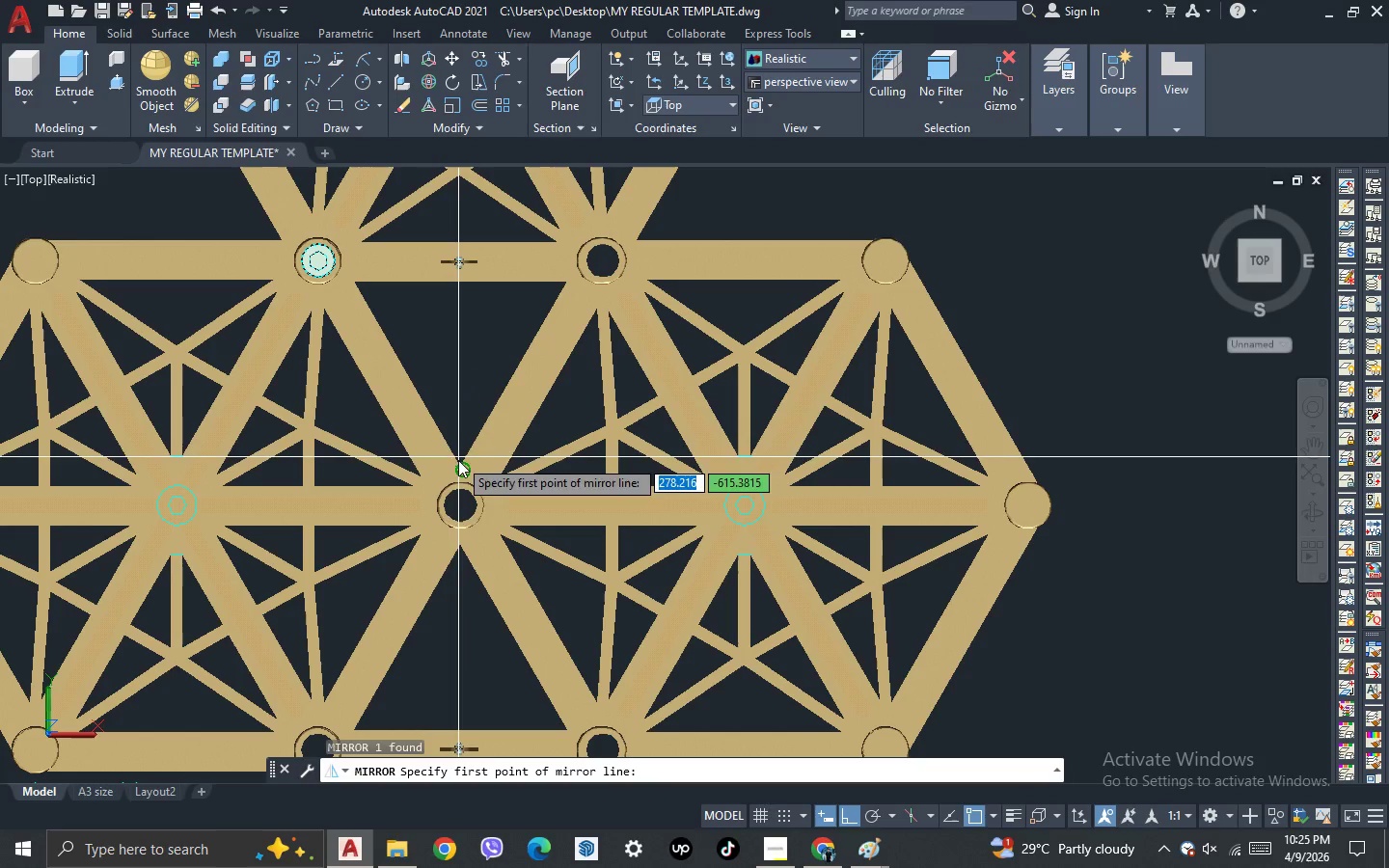 
scroll: coordinate [450, 497], scroll_direction: up, amount: 2.0
 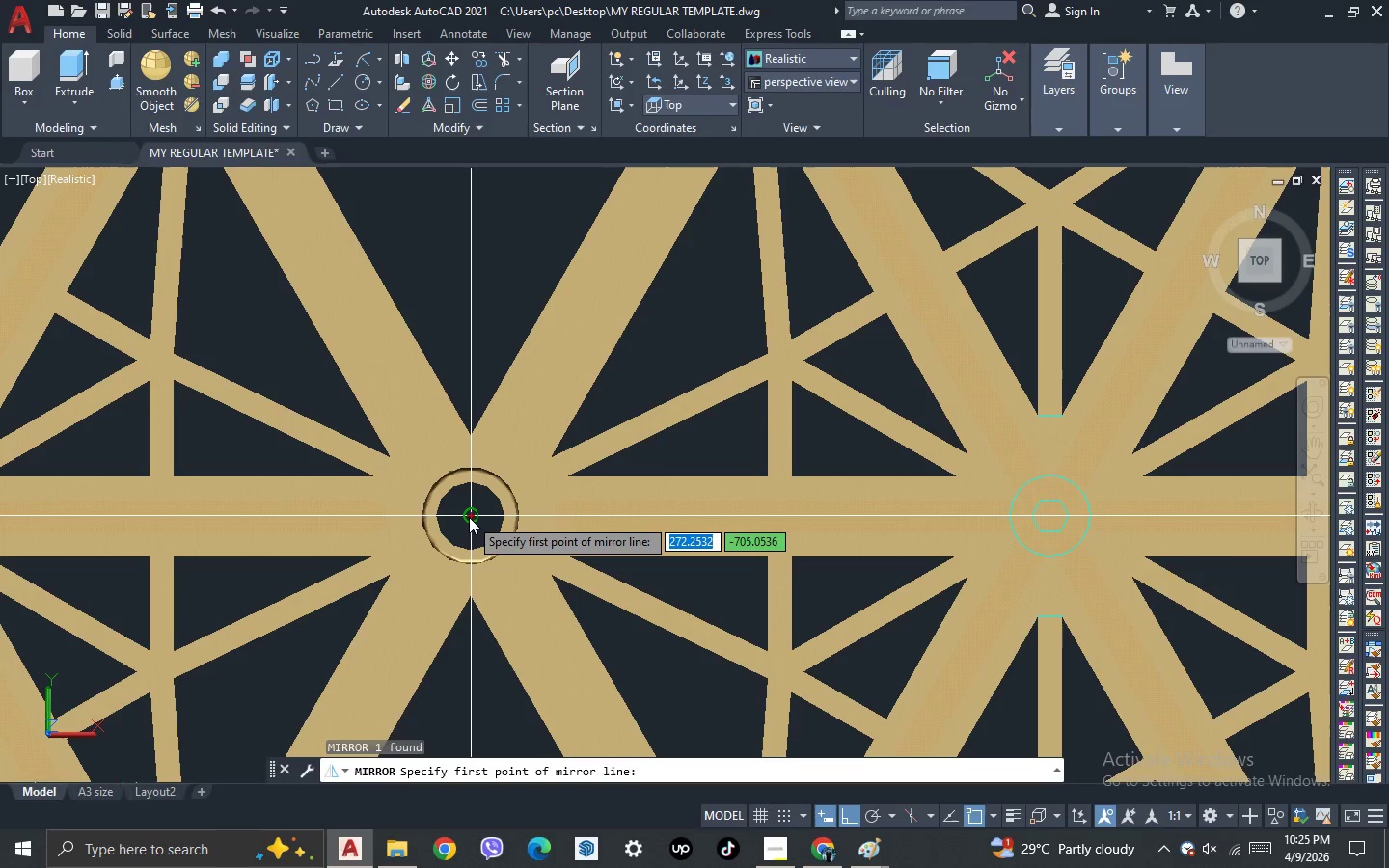 
left_click([469, 517])
 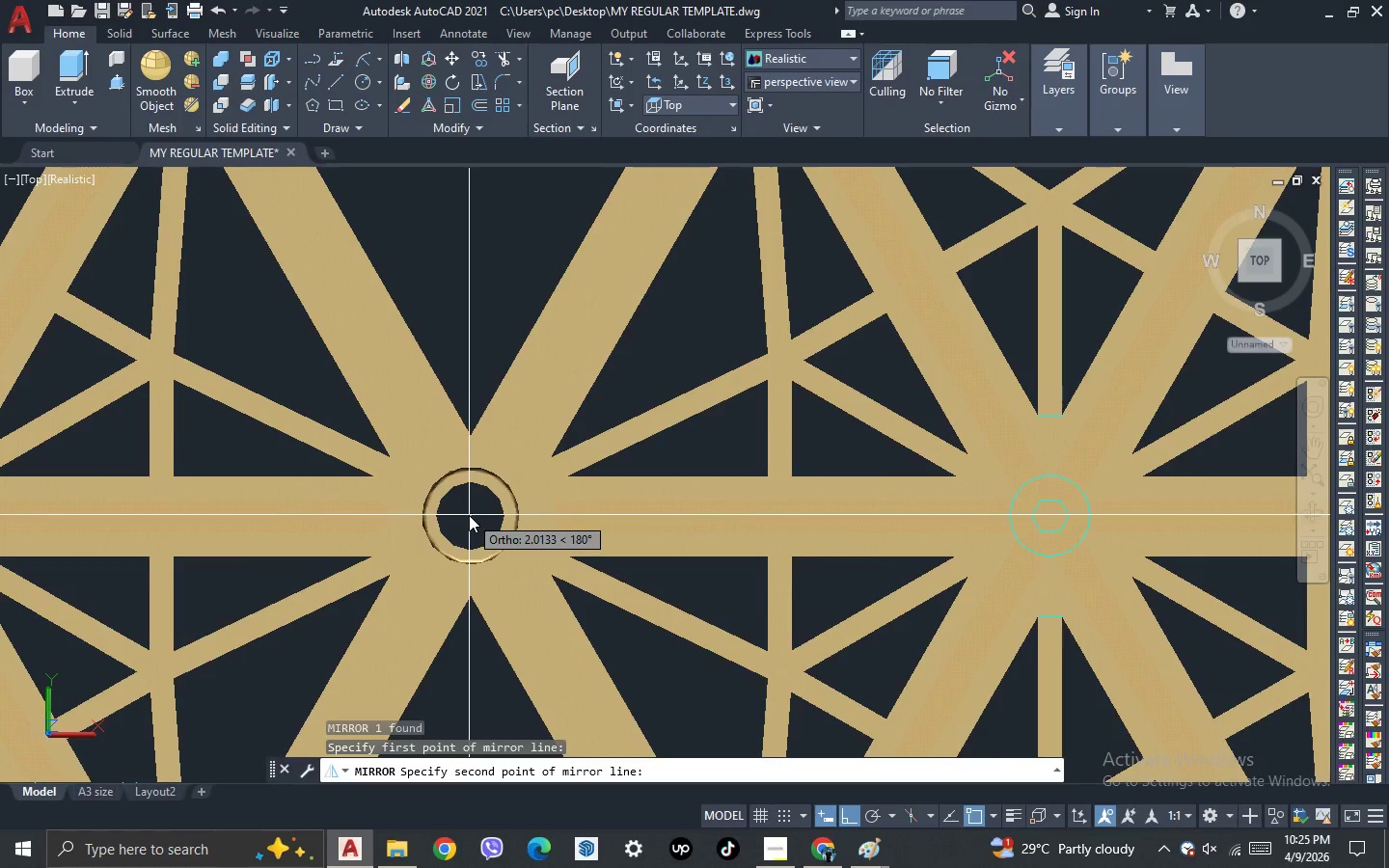 
scroll: coordinate [469, 515], scroll_direction: down, amount: 3.0
 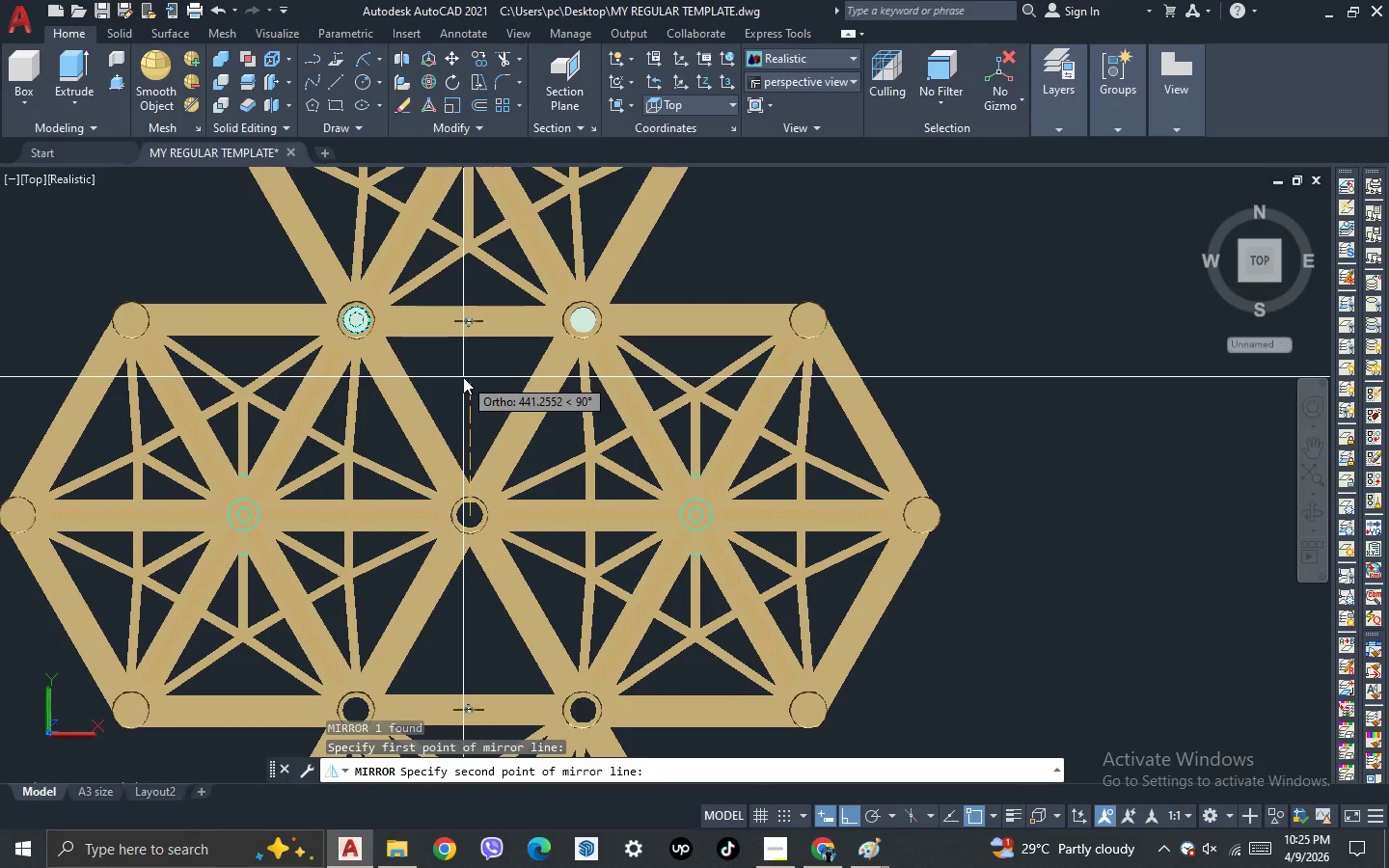 
left_click([463, 377])
 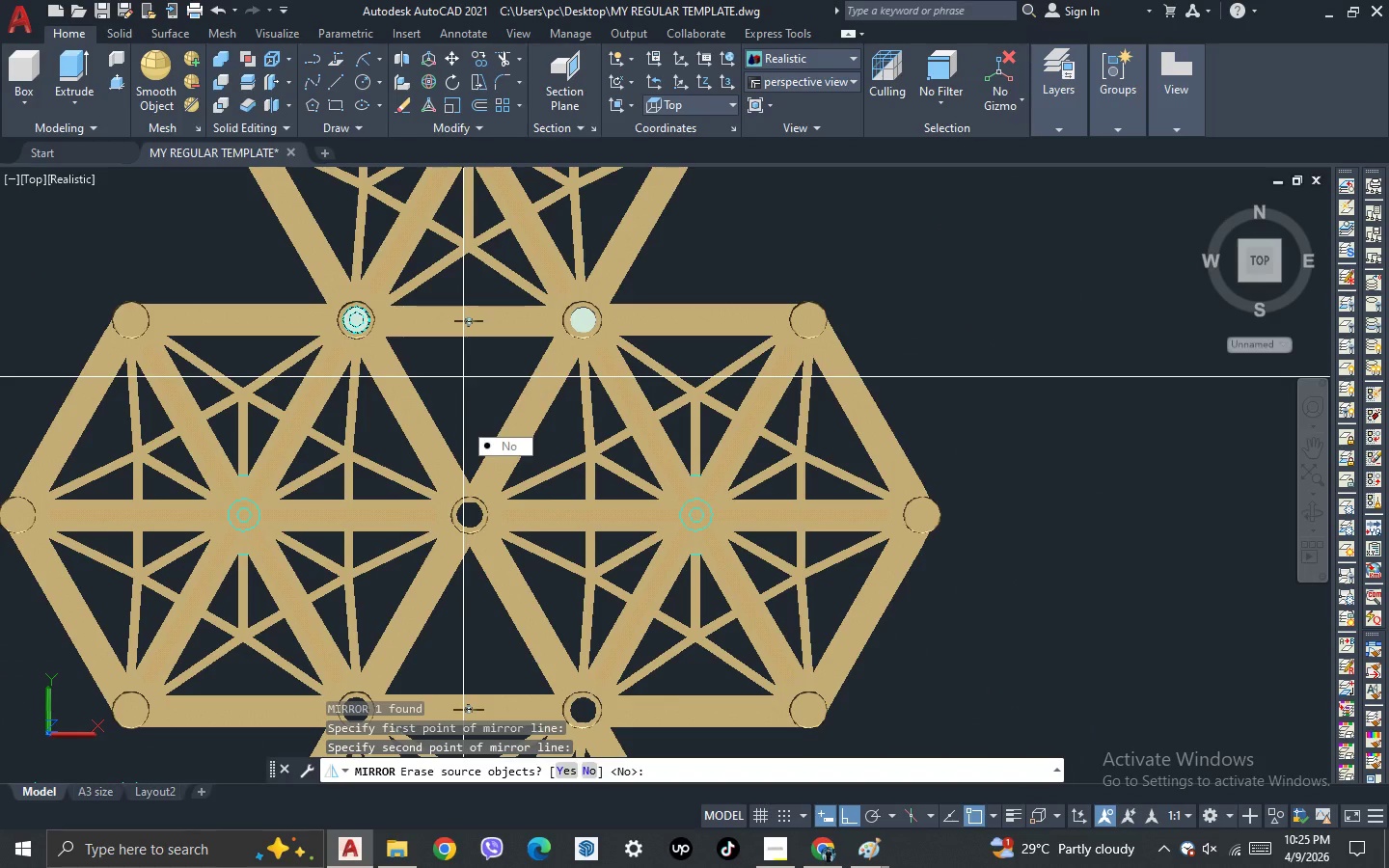 
key(Space)
 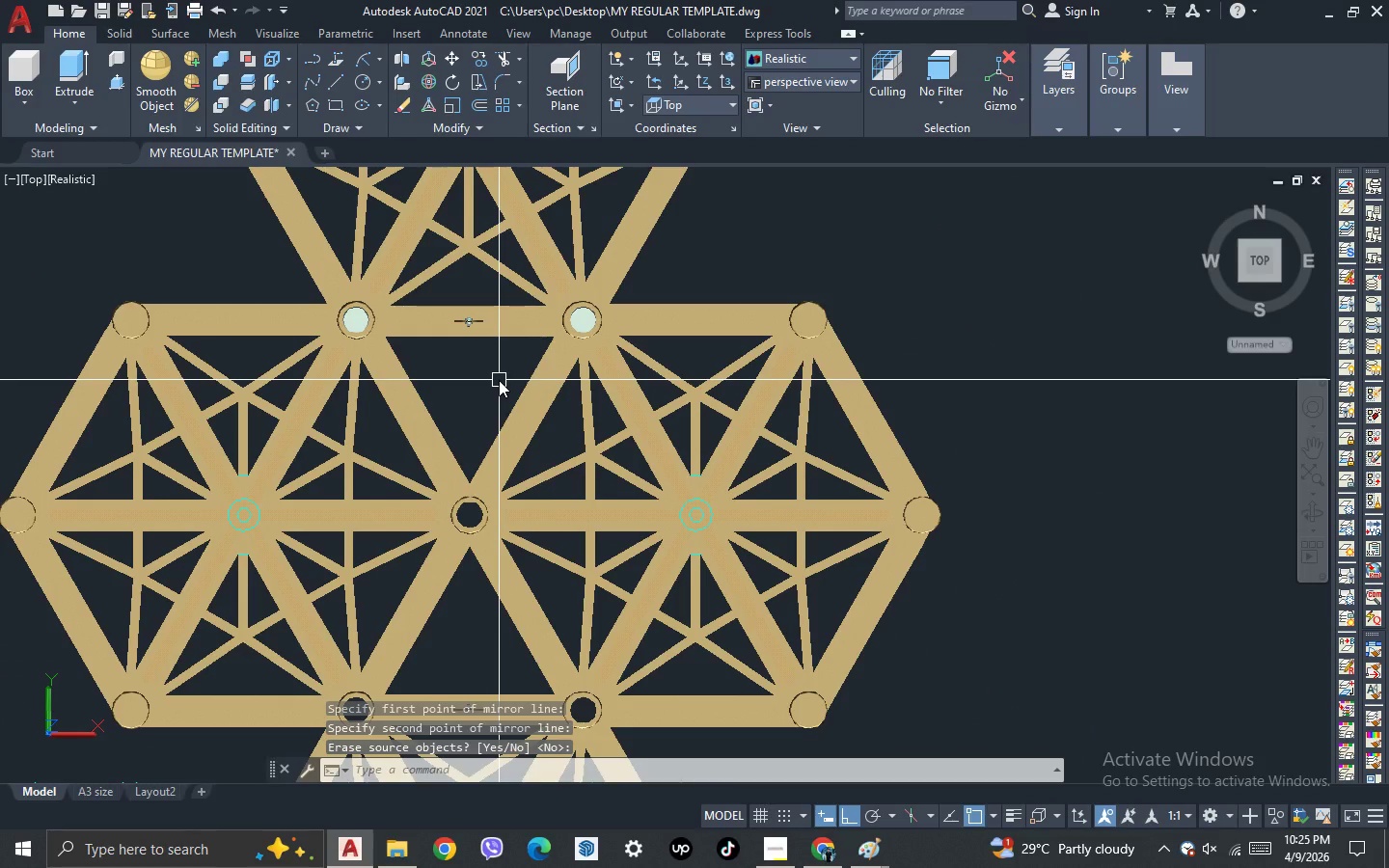 
scroll: coordinate [495, 377], scroll_direction: down, amount: 1.0
 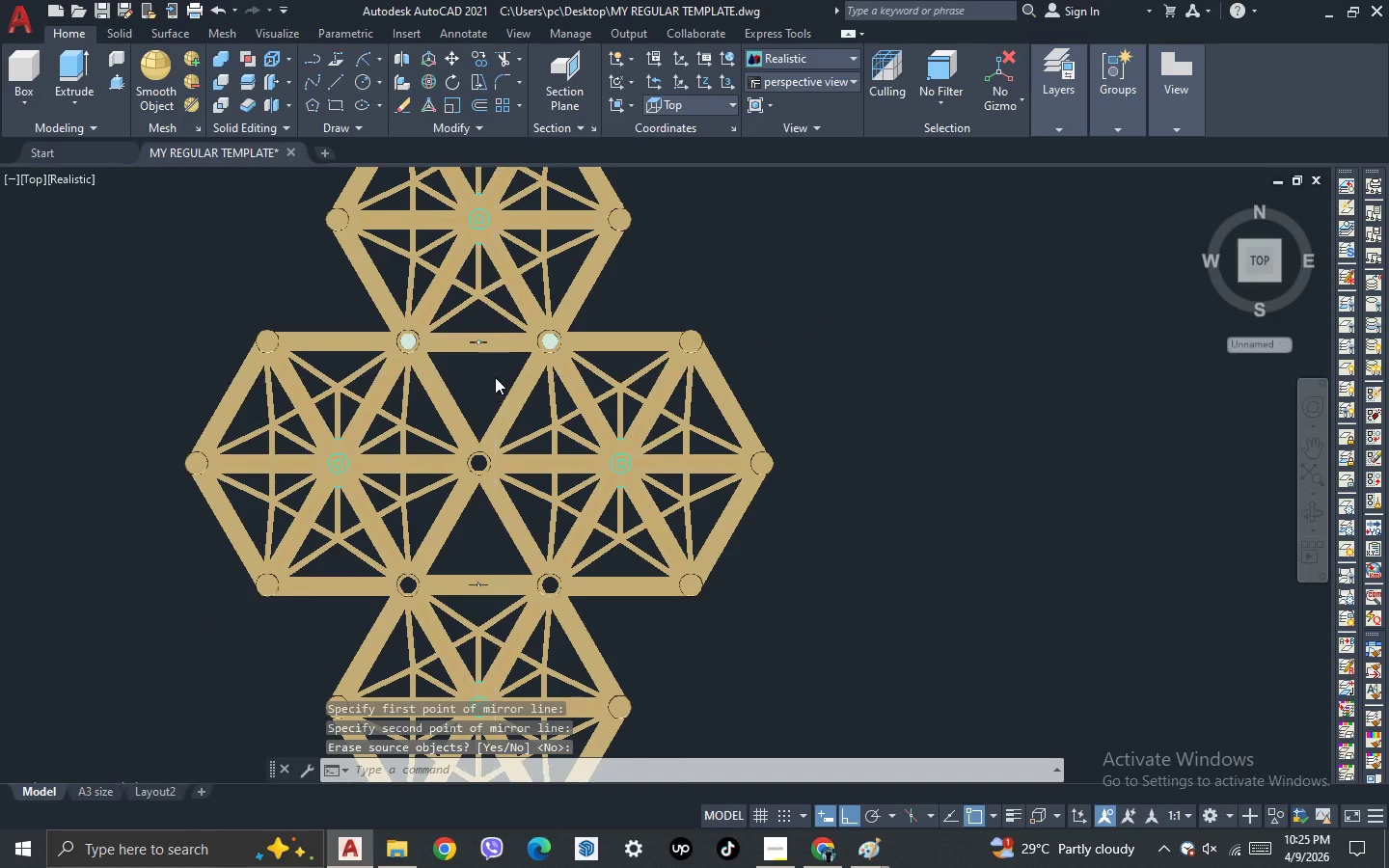 
scroll: coordinate [603, 325], scroll_direction: up, amount: 3.0
 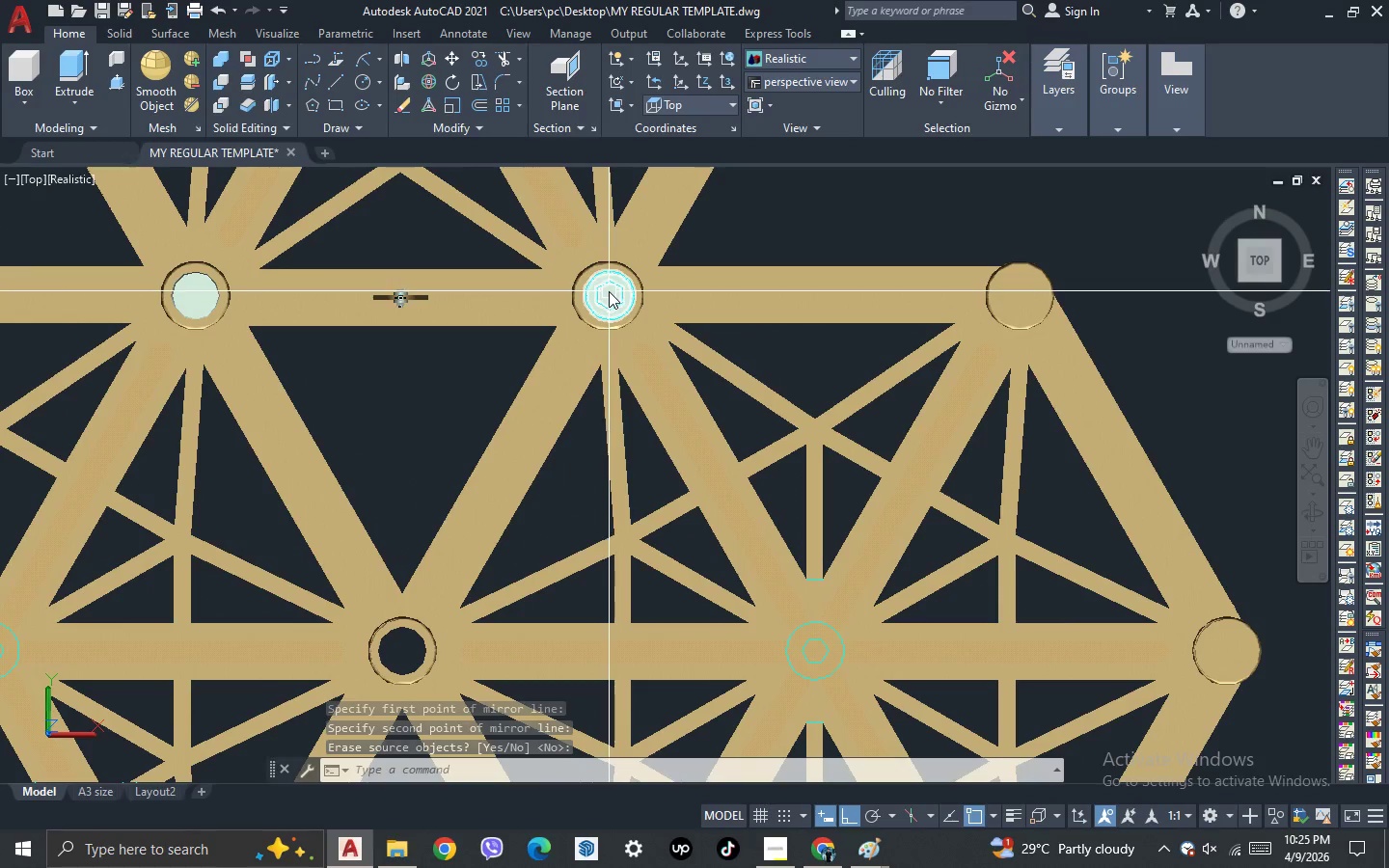 
left_click([609, 291])
 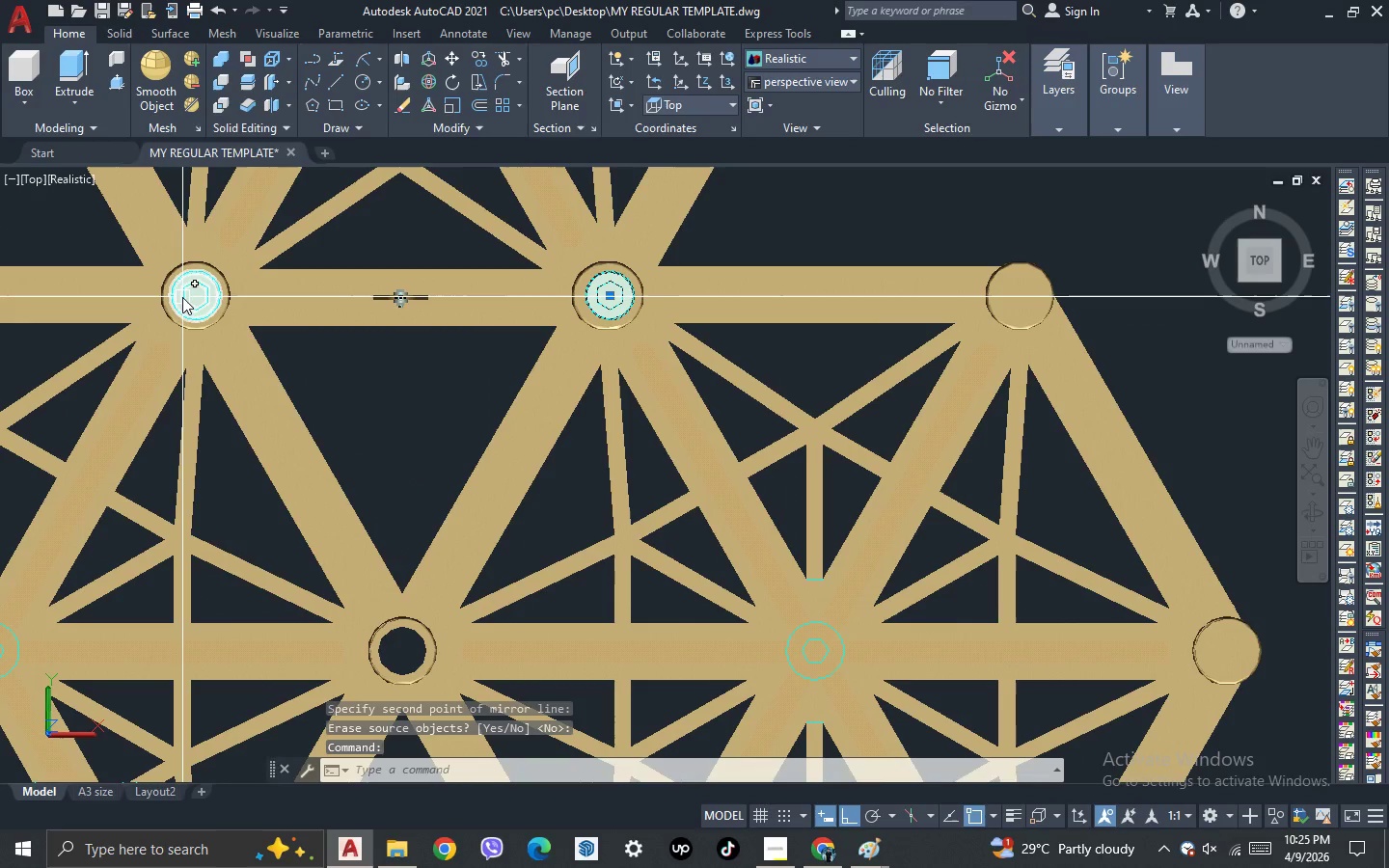 
left_click([182, 296])
 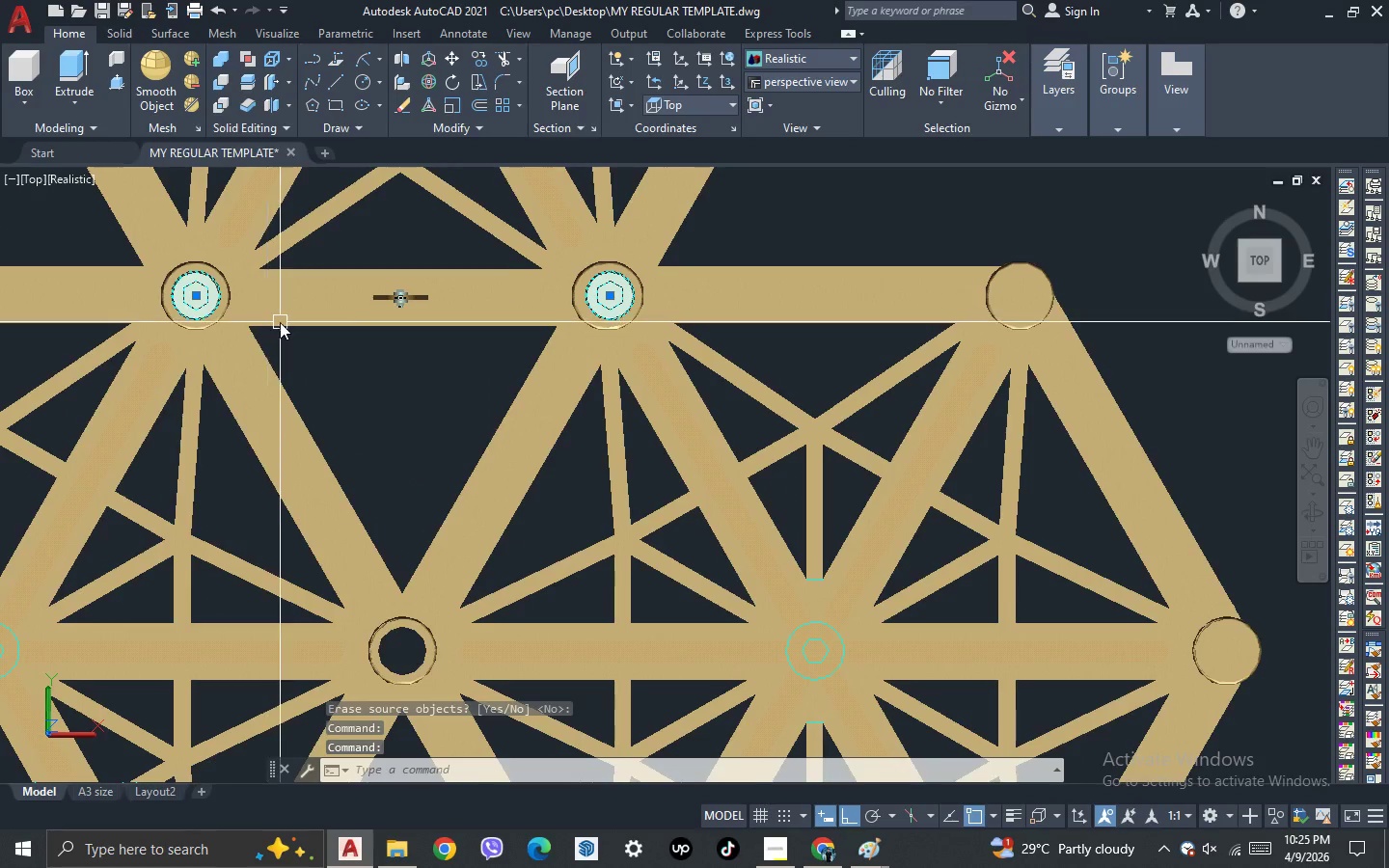 
scroll: coordinate [282, 324], scroll_direction: down, amount: 1.0
 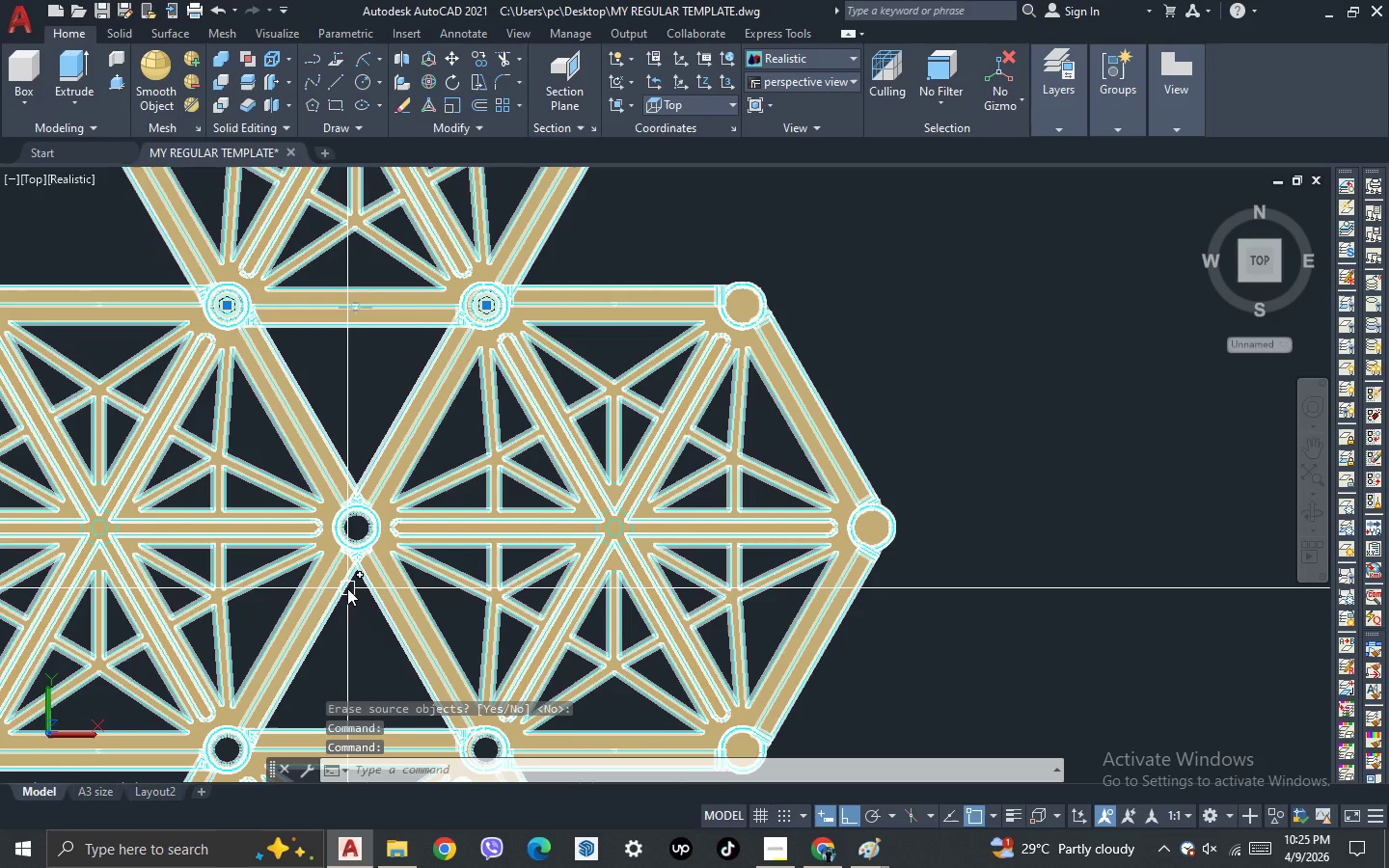 
type(mi )
 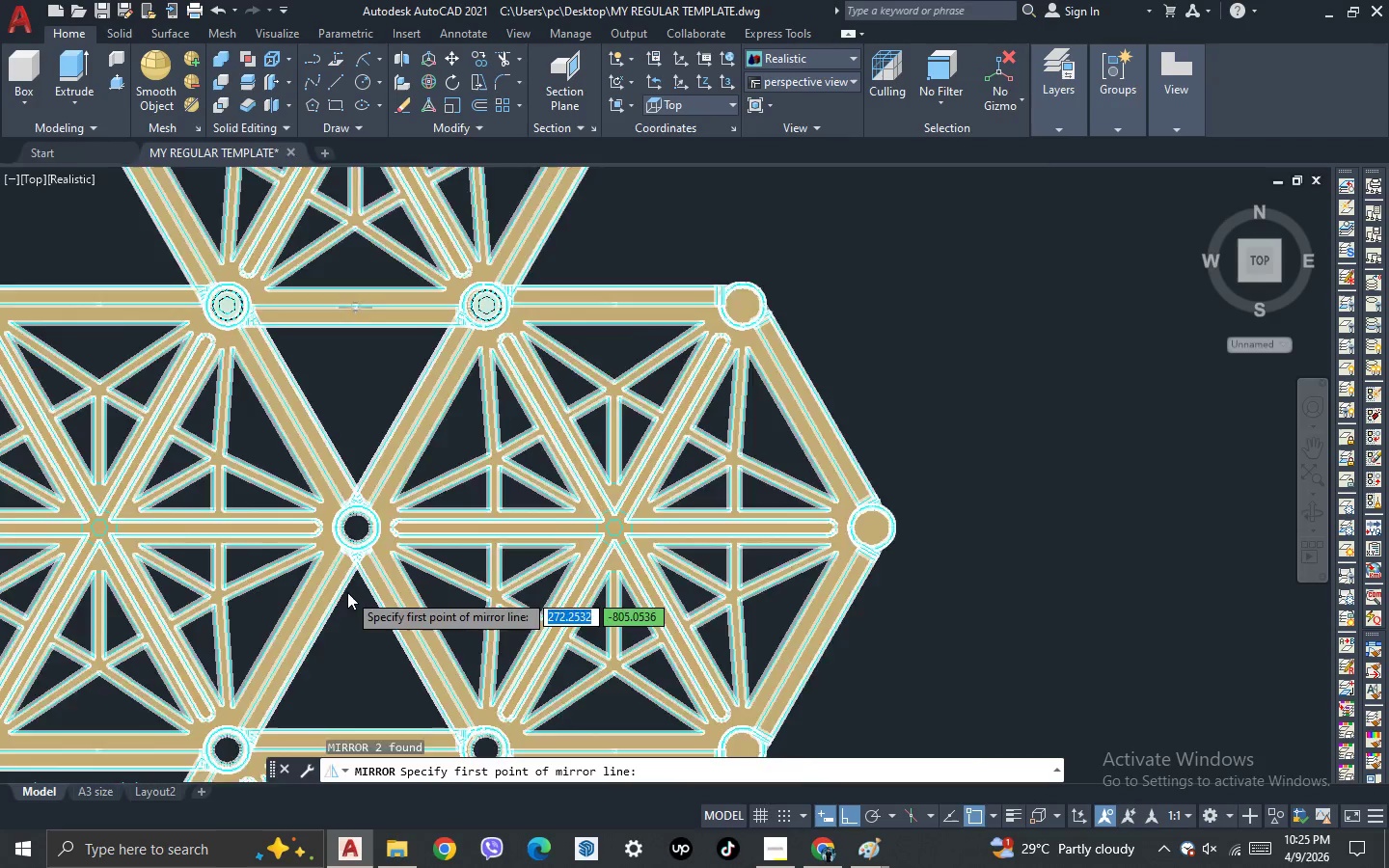 
scroll: coordinate [347, 592], scroll_direction: up, amount: 1.0
 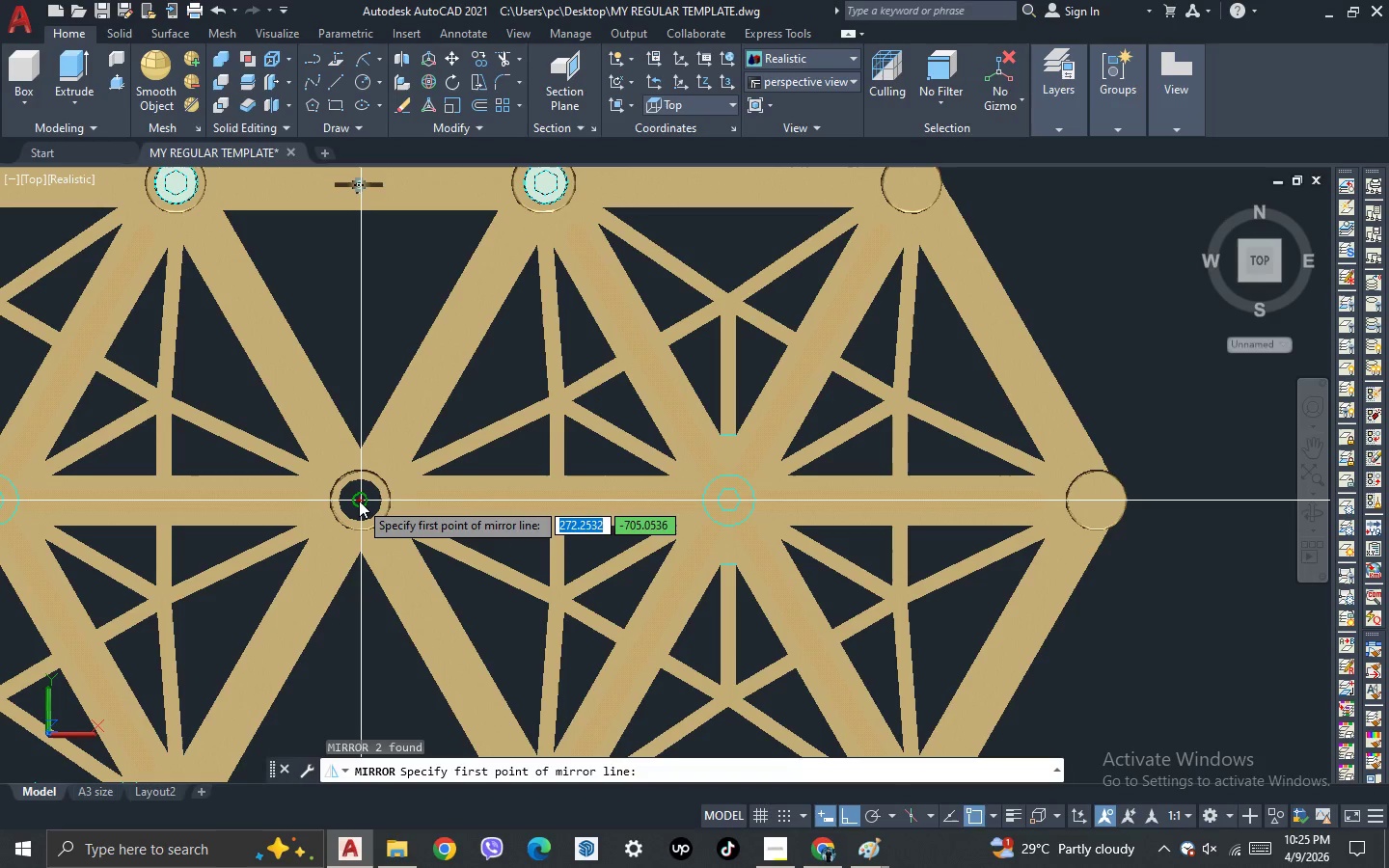 
left_click([359, 501])
 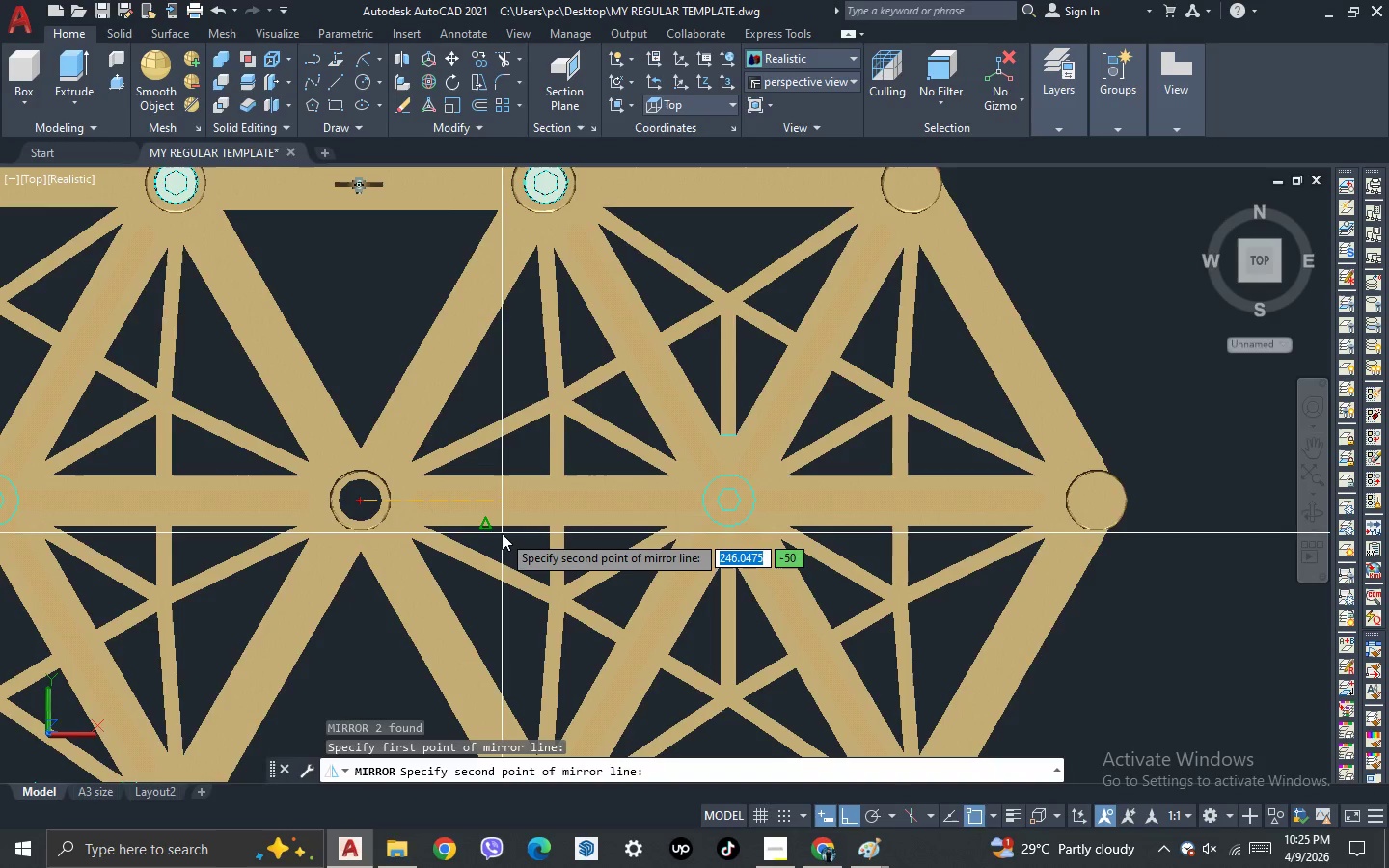 
scroll: coordinate [506, 535], scroll_direction: down, amount: 2.0
 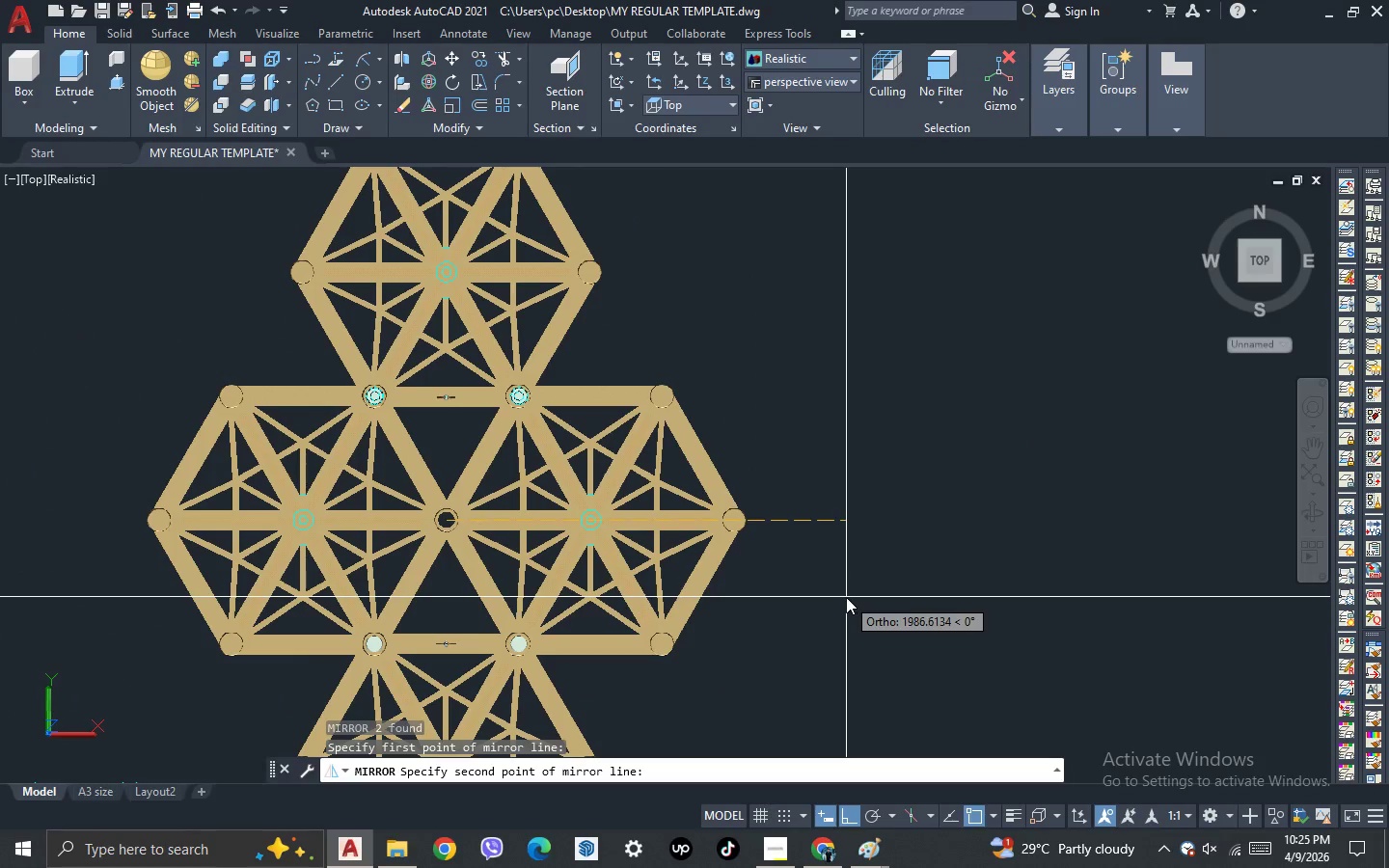 
left_click([846, 597])
 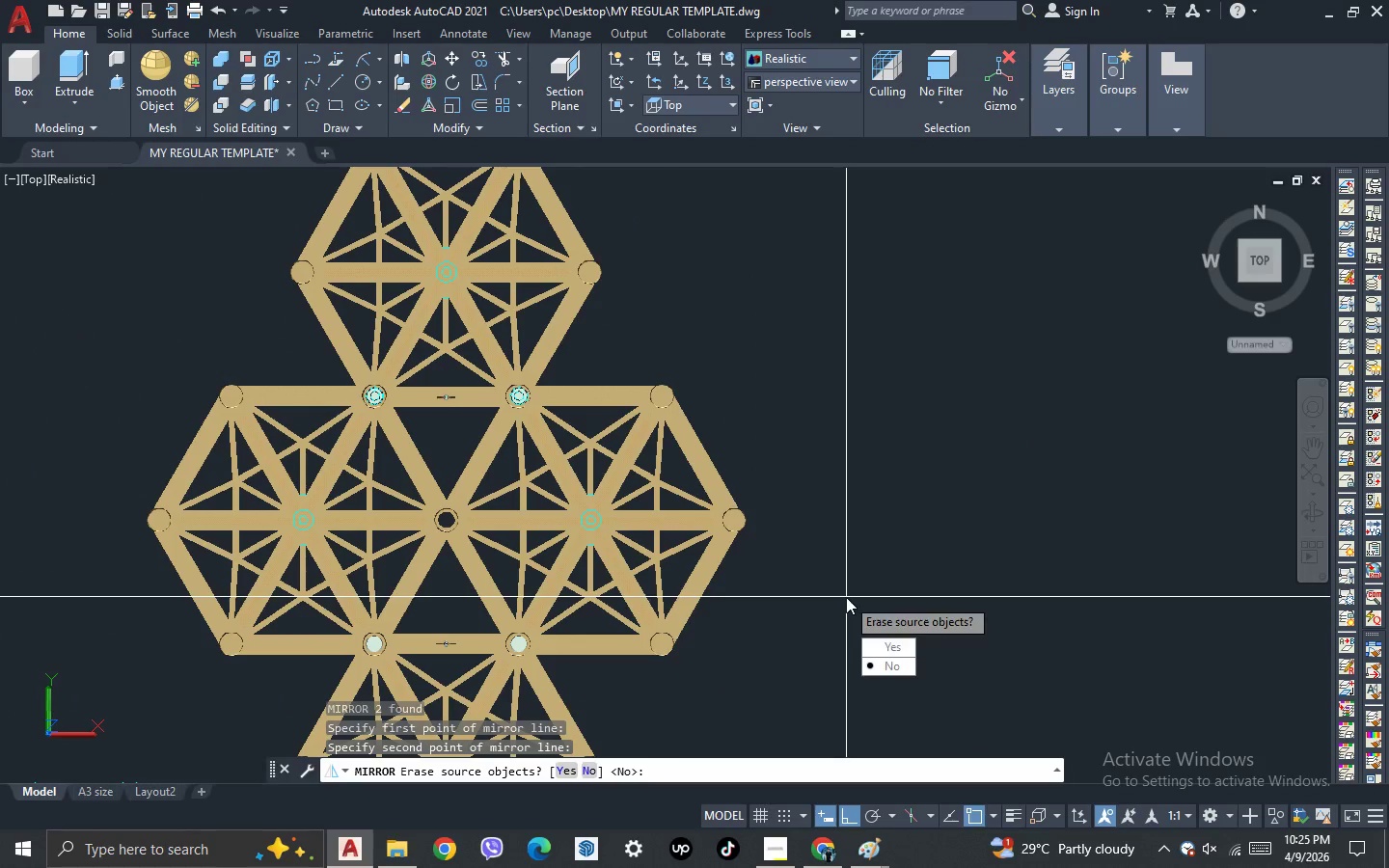 
key(Space)
 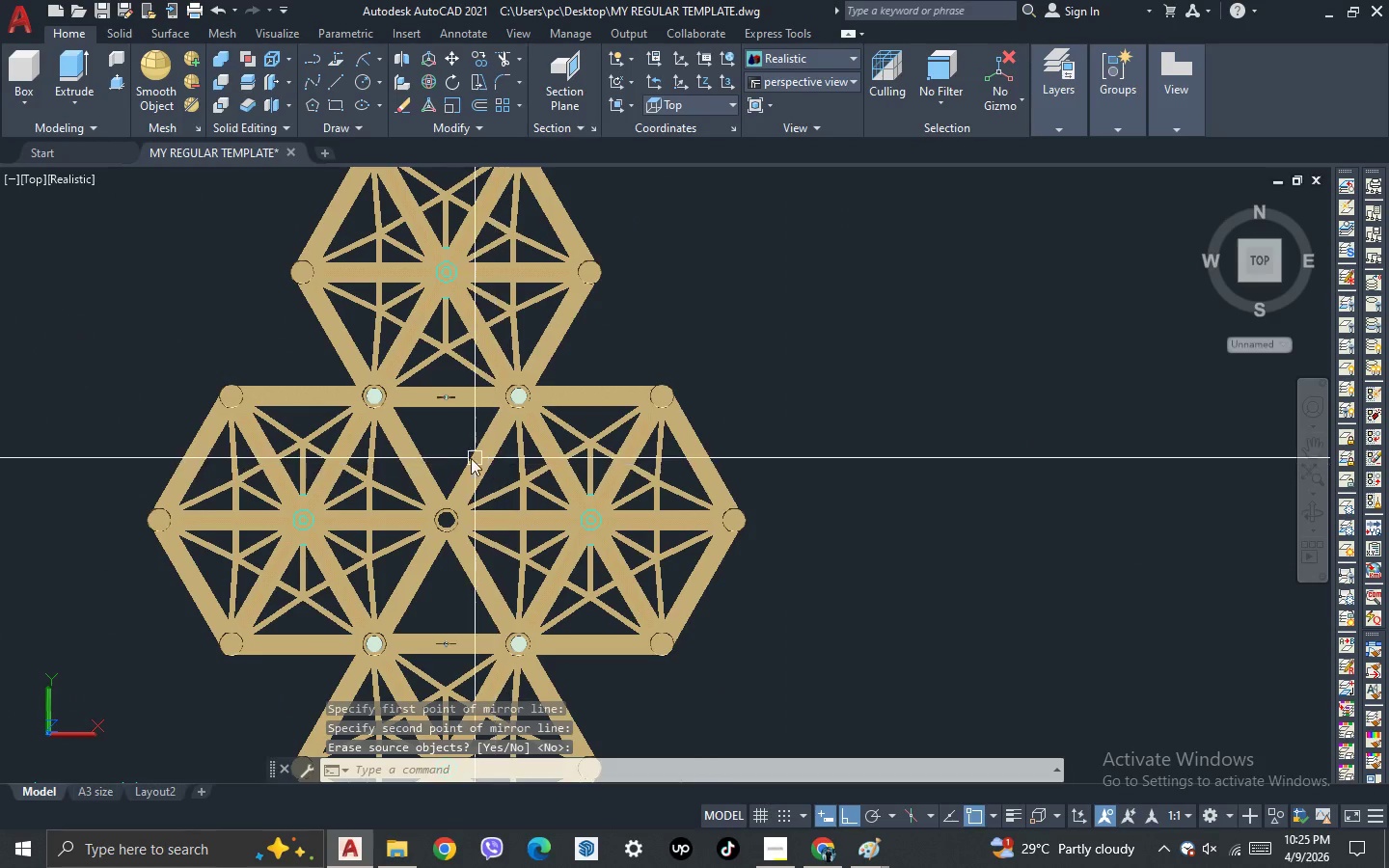 
scroll: coordinate [444, 524], scroll_direction: none, amount: 0.0
 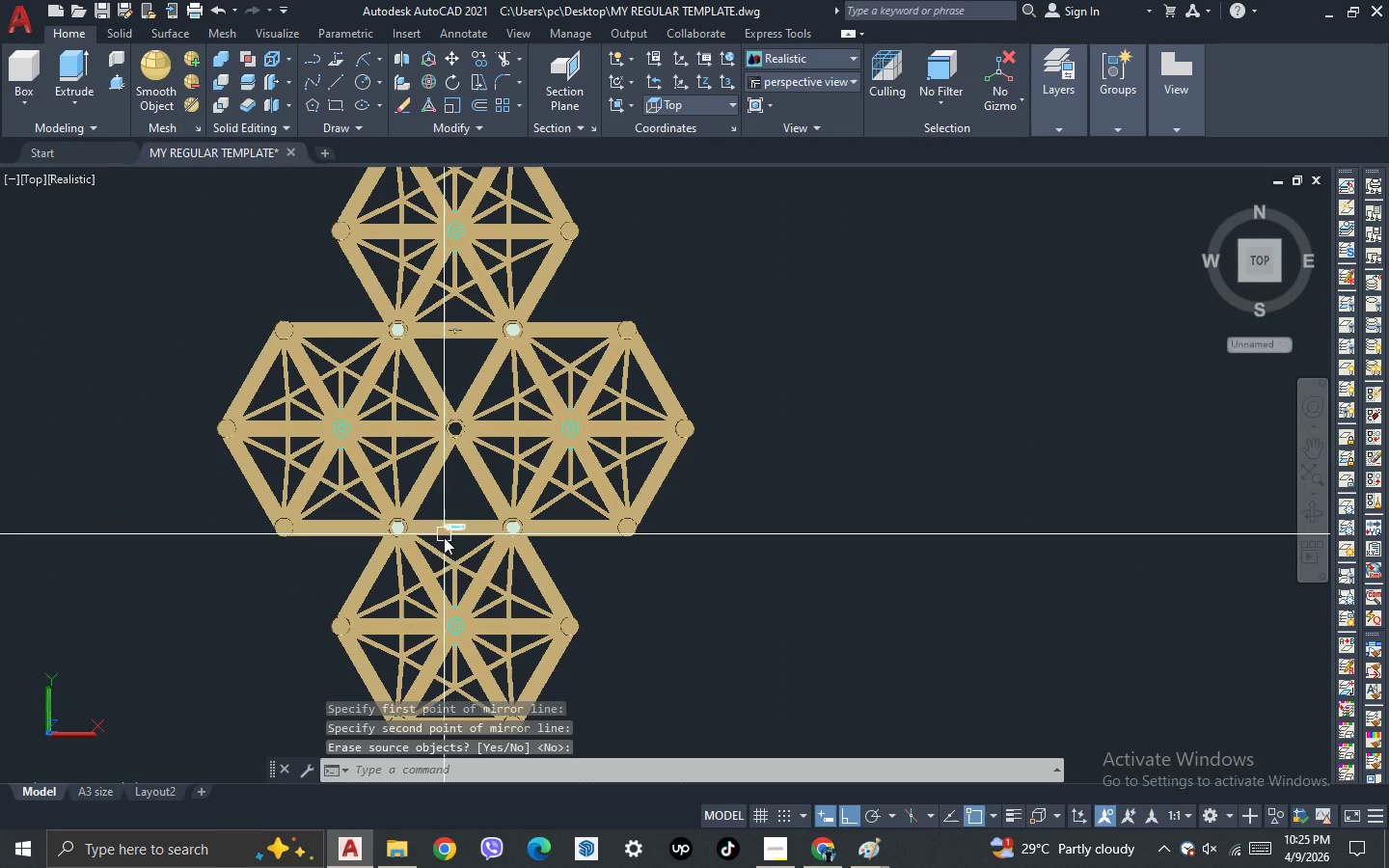 
key(3)
 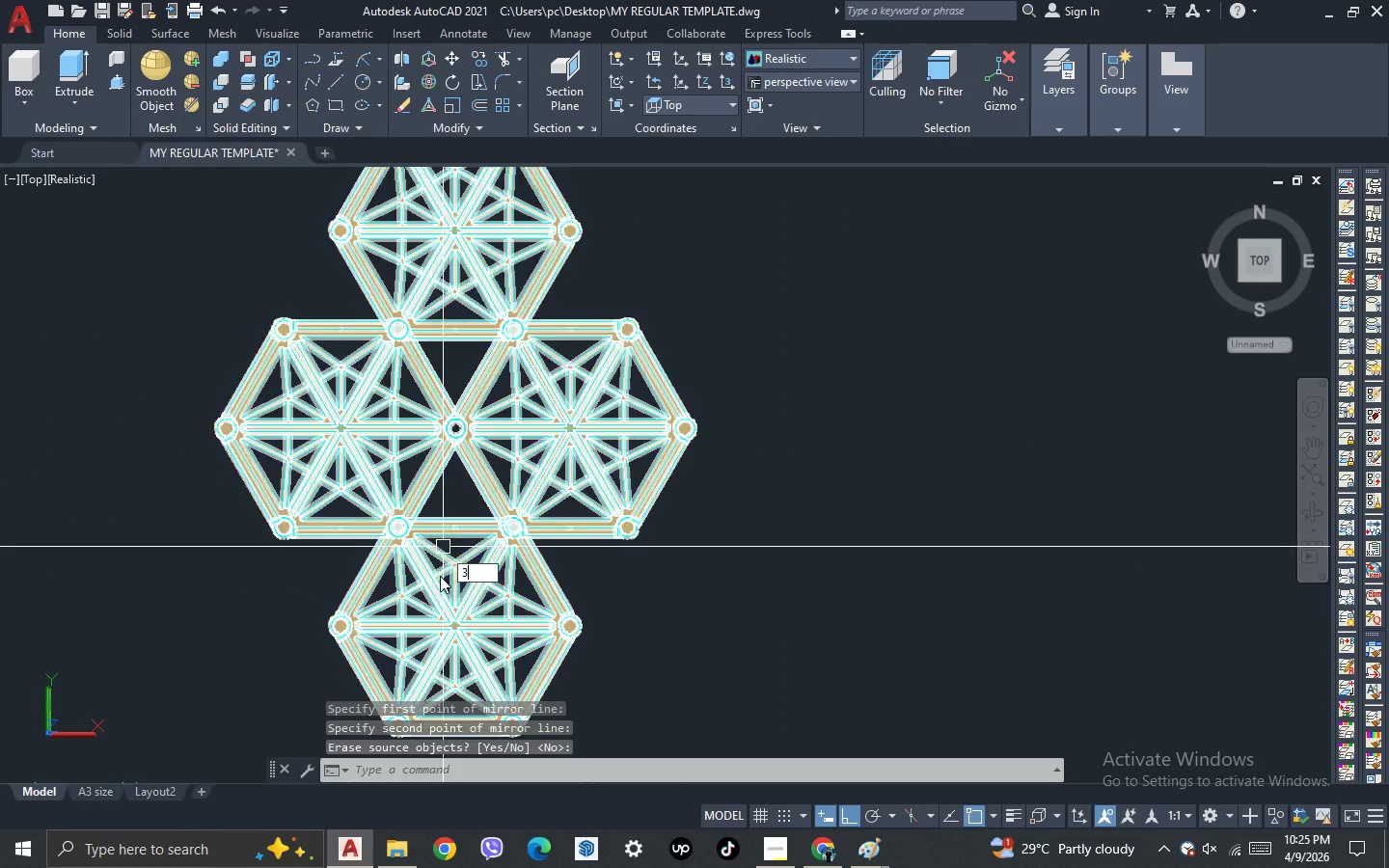 
key(Space)
 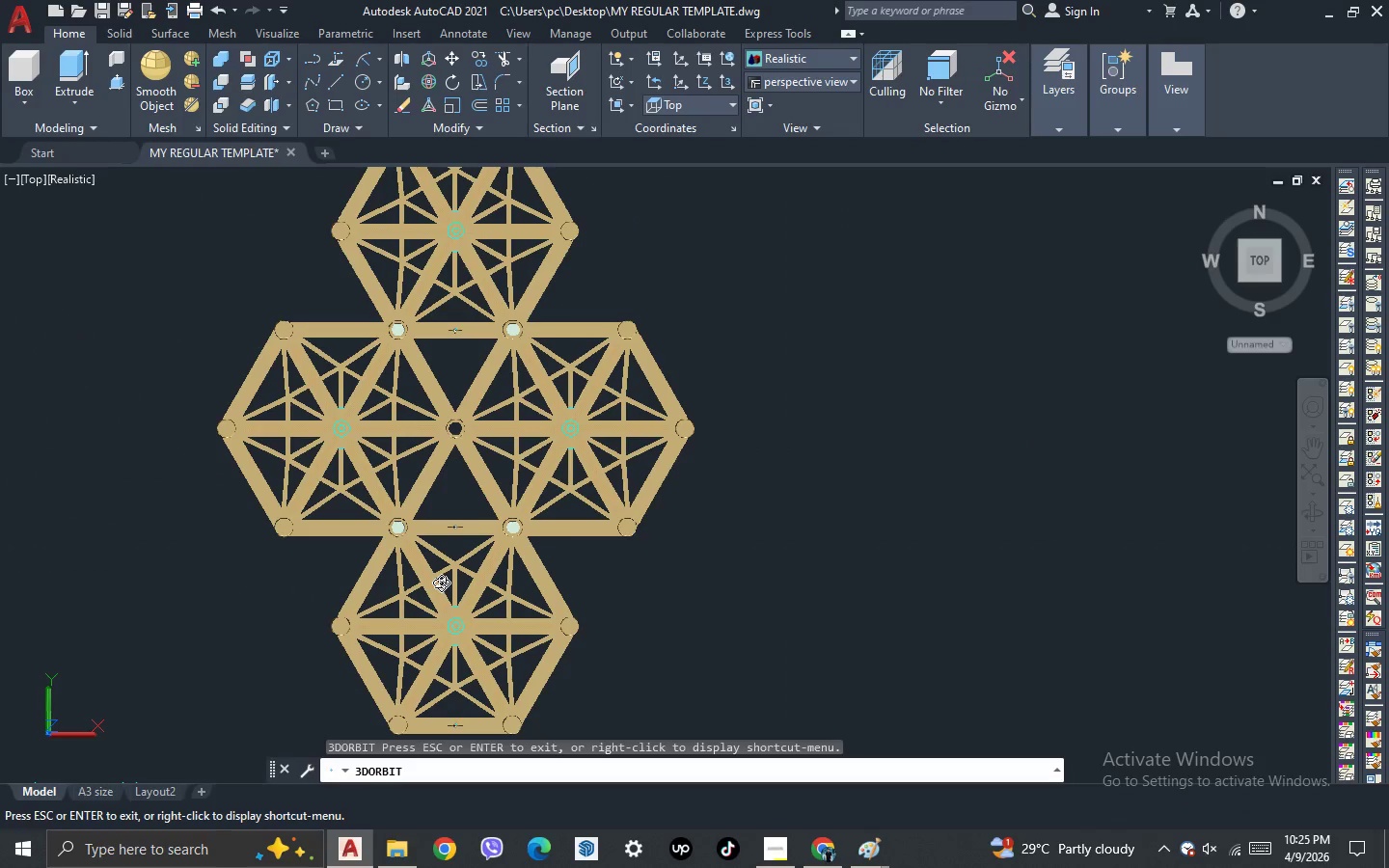 
left_click_drag(start_coordinate=[441, 583], to_coordinate=[428, 538])
 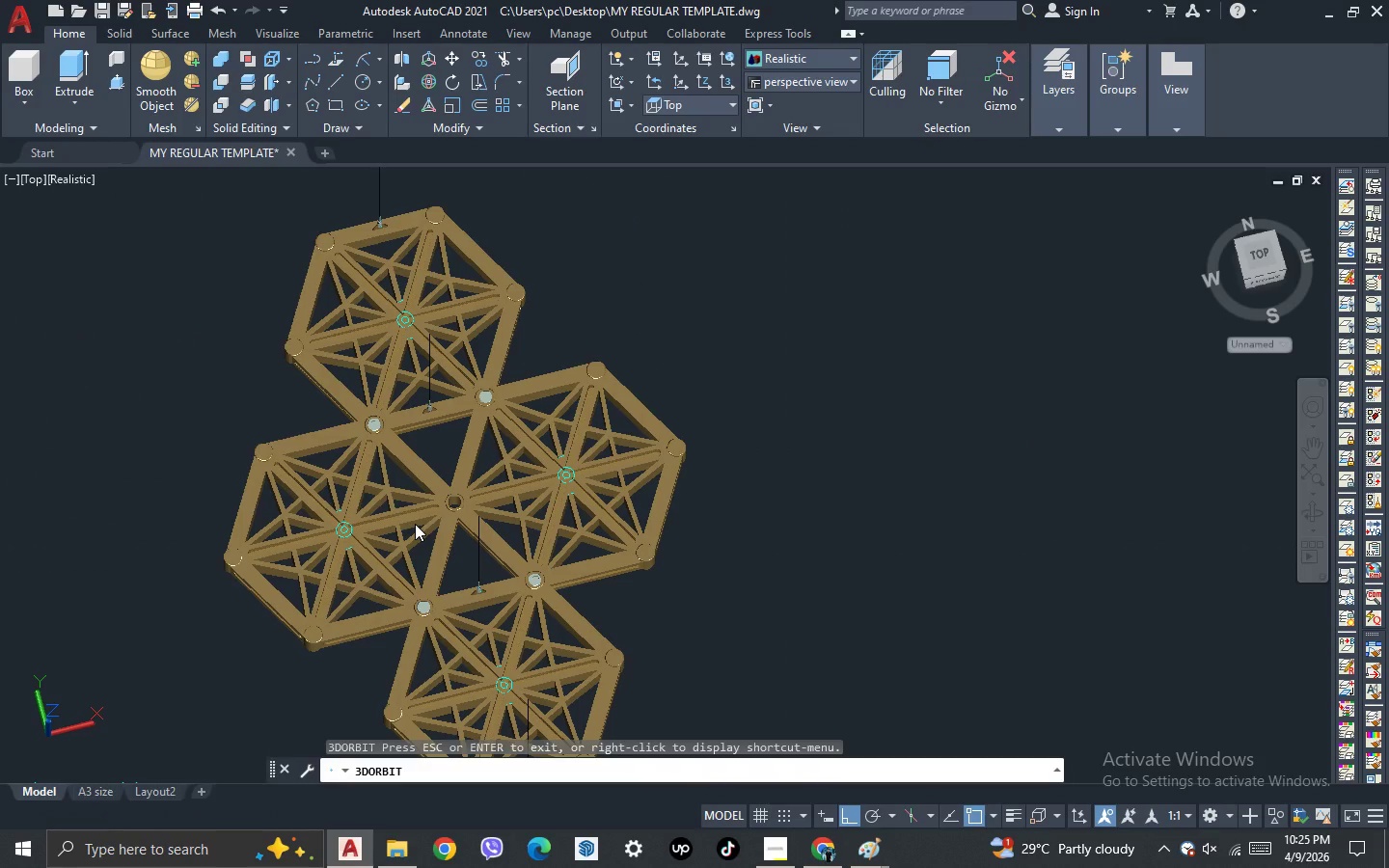 
key(Escape)
 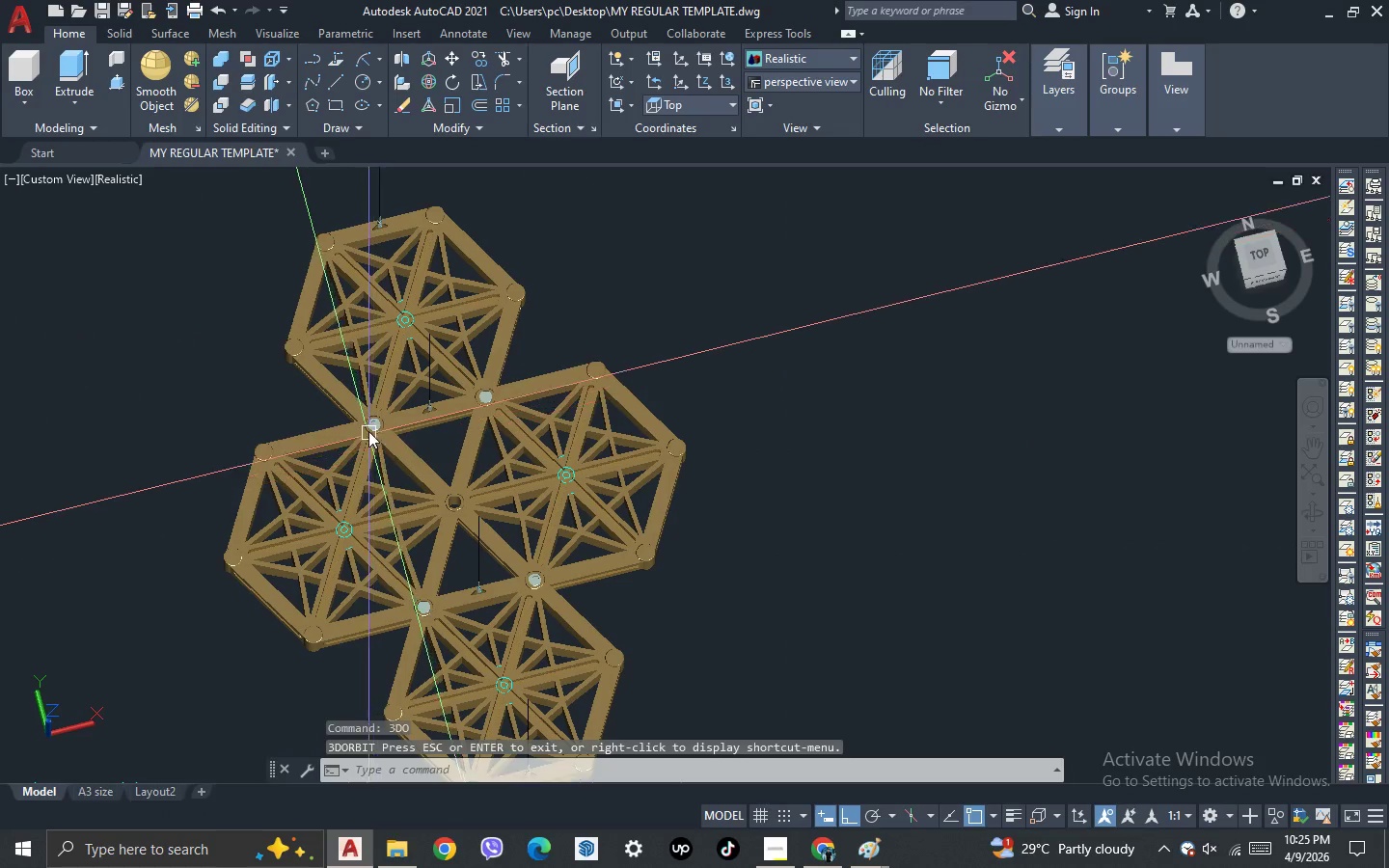 
scroll: coordinate [368, 417], scroll_direction: up, amount: 6.0
 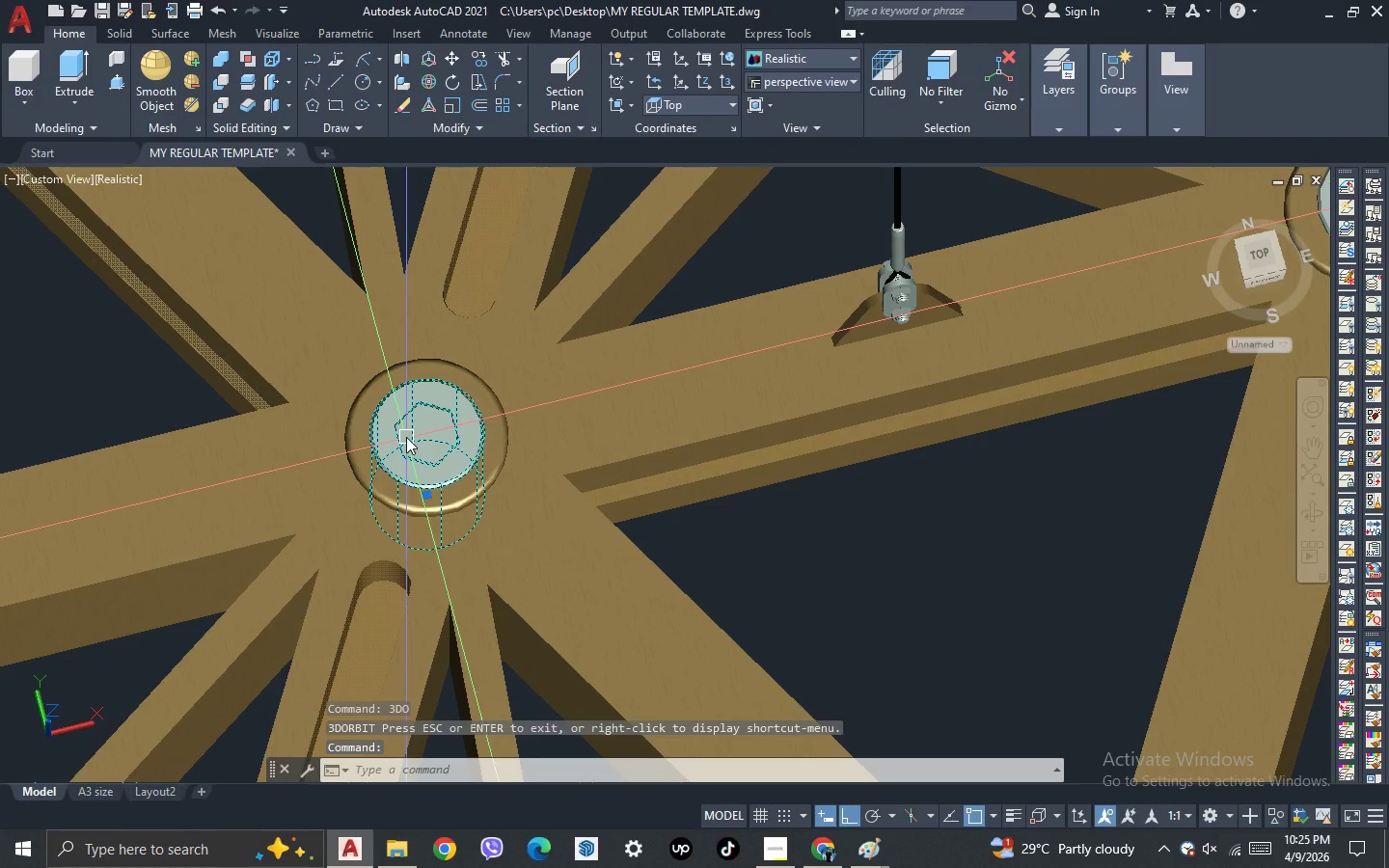 
key(C)
 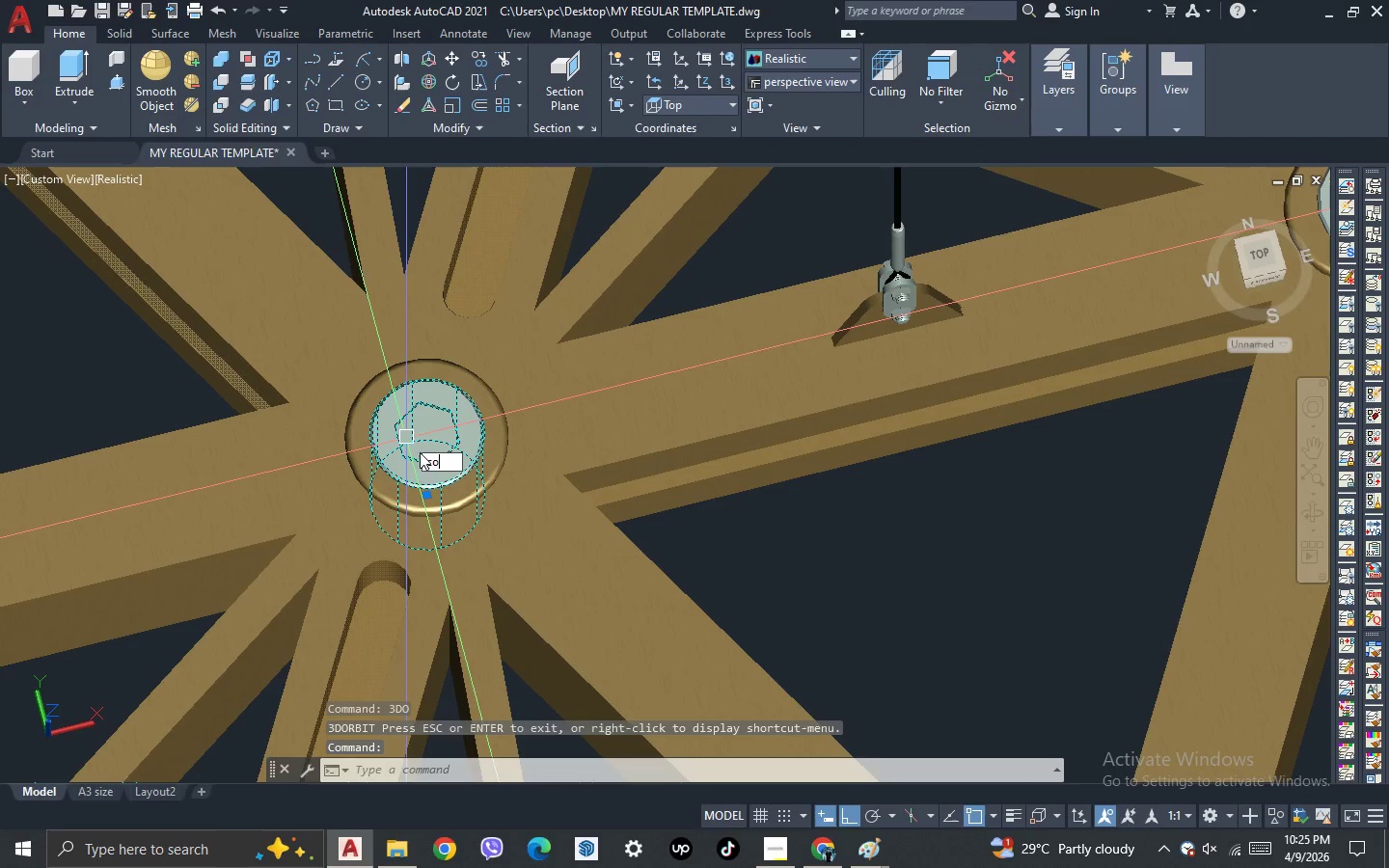 
key(O)
 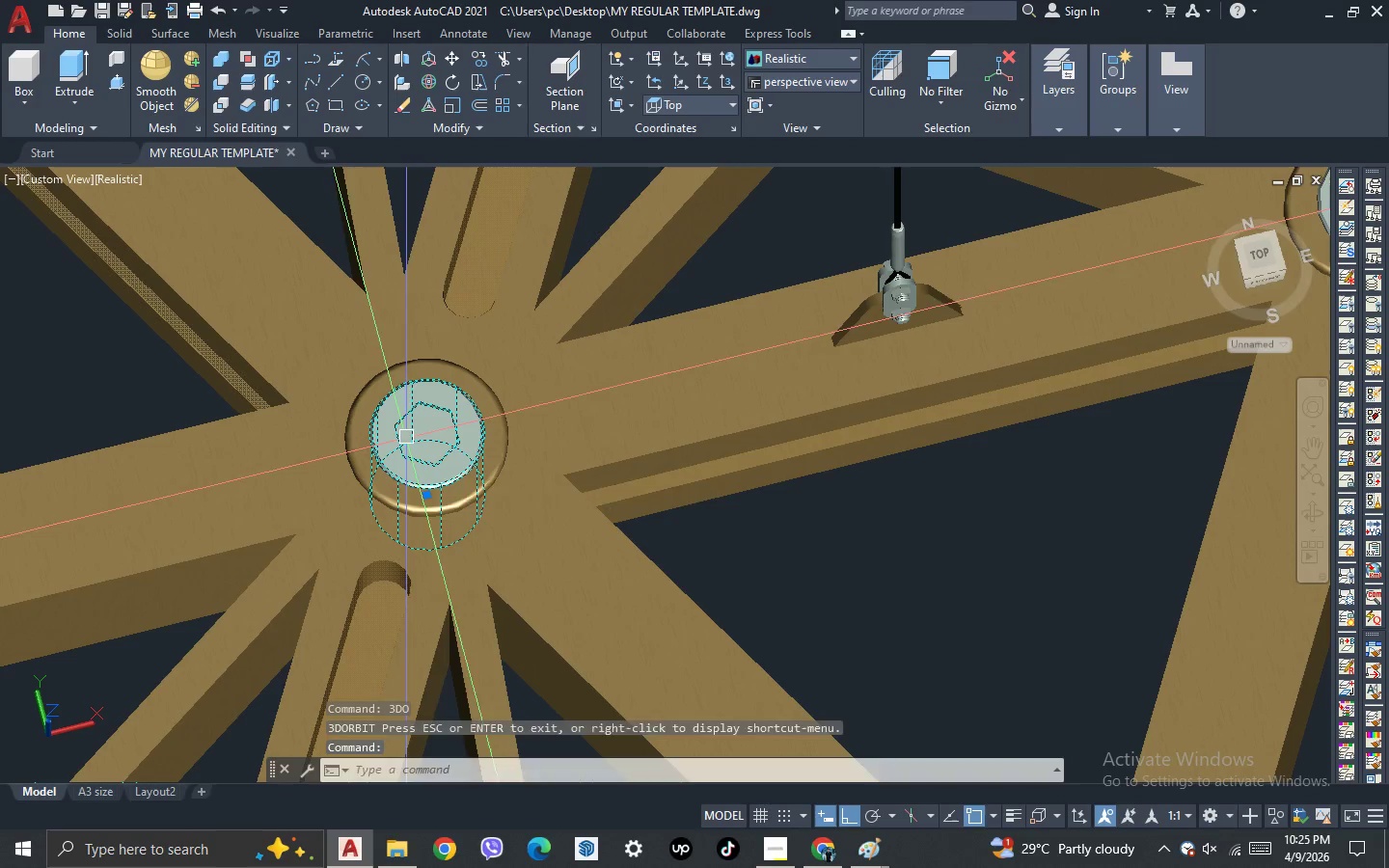 
key(Space)
 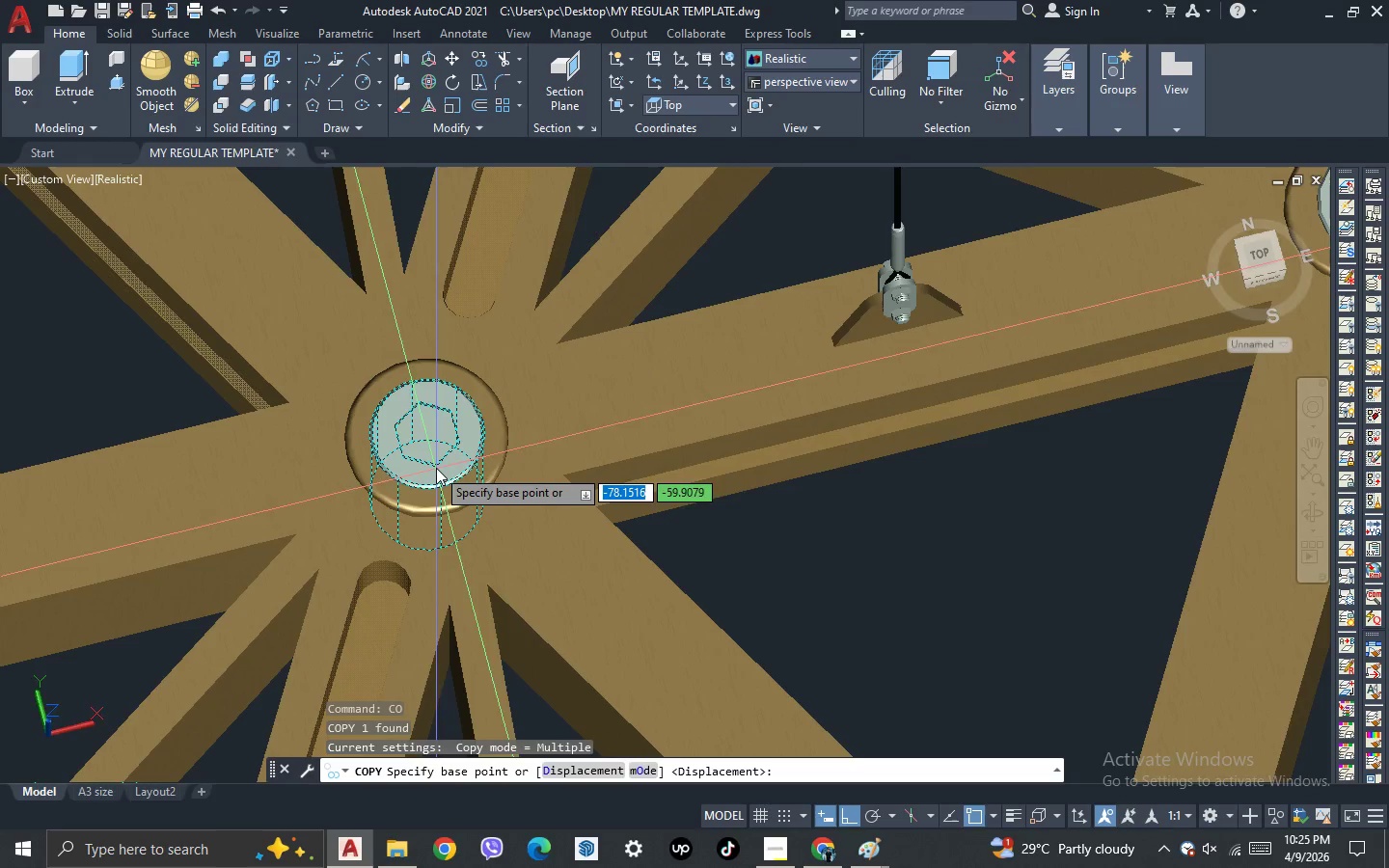 
scroll: coordinate [493, 405], scroll_direction: up, amount: 4.0
 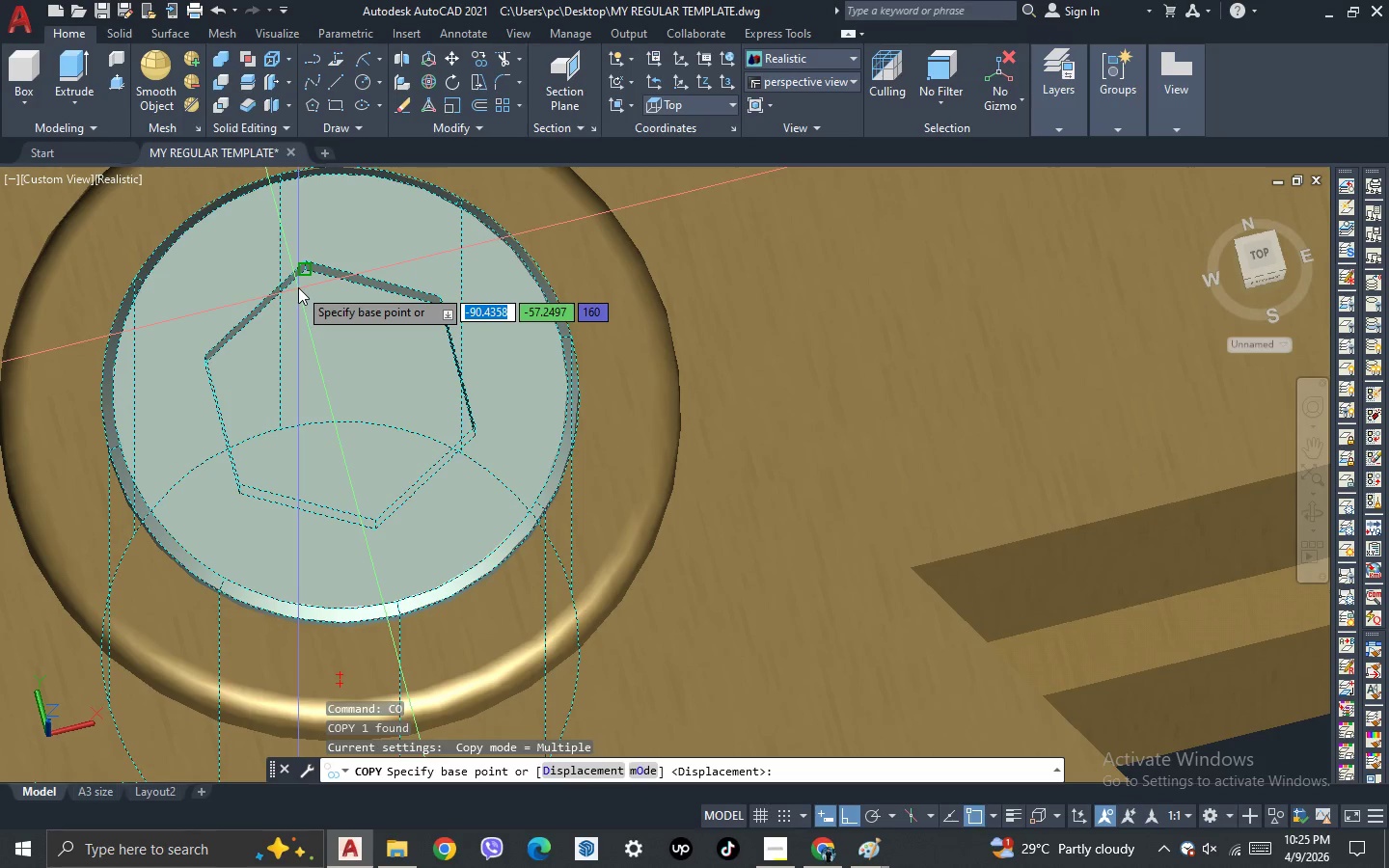 
scroll: coordinate [340, 398], scroll_direction: down, amount: 2.0
 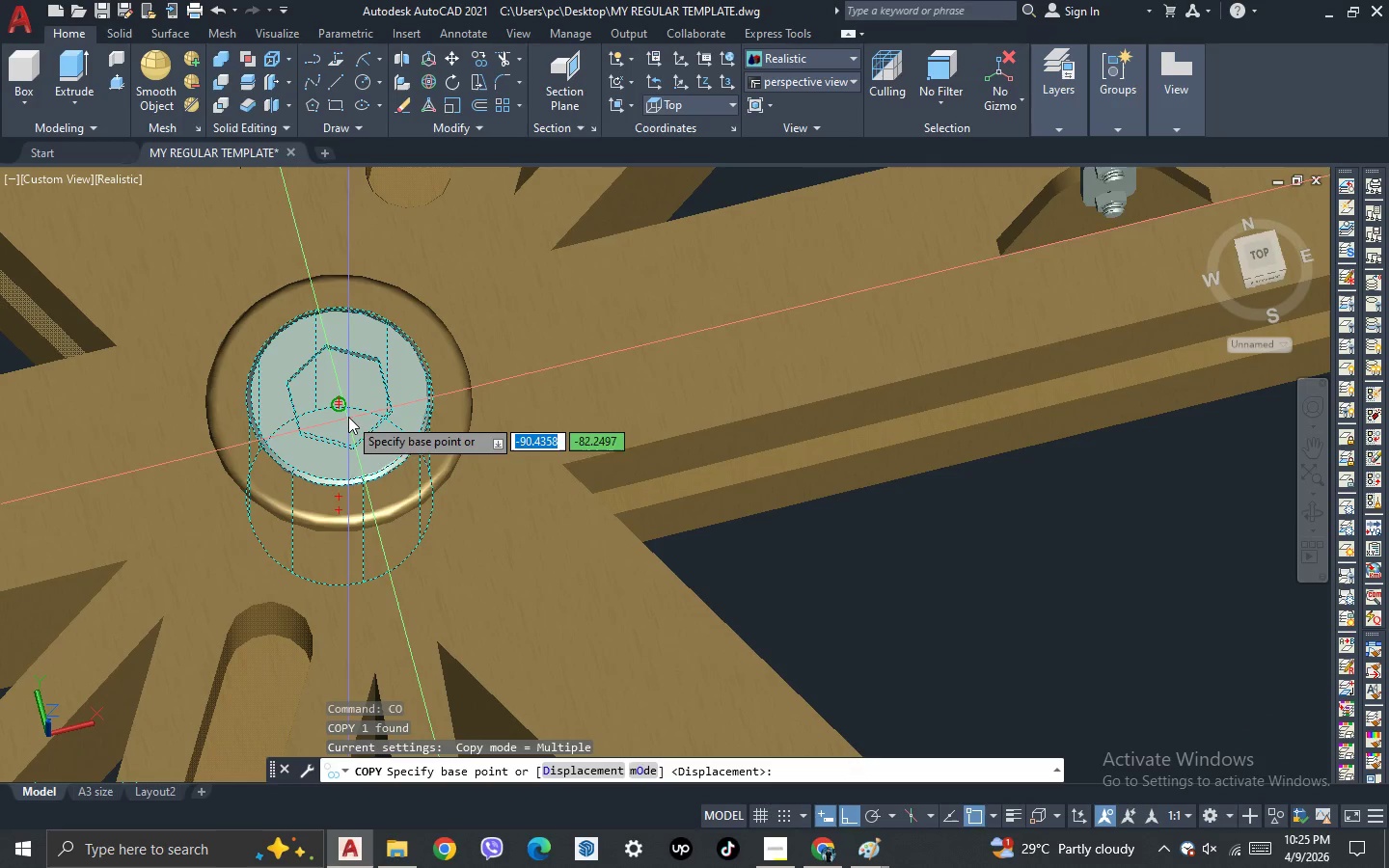 
scroll: coordinate [374, 460], scroll_direction: up, amount: 1.0
 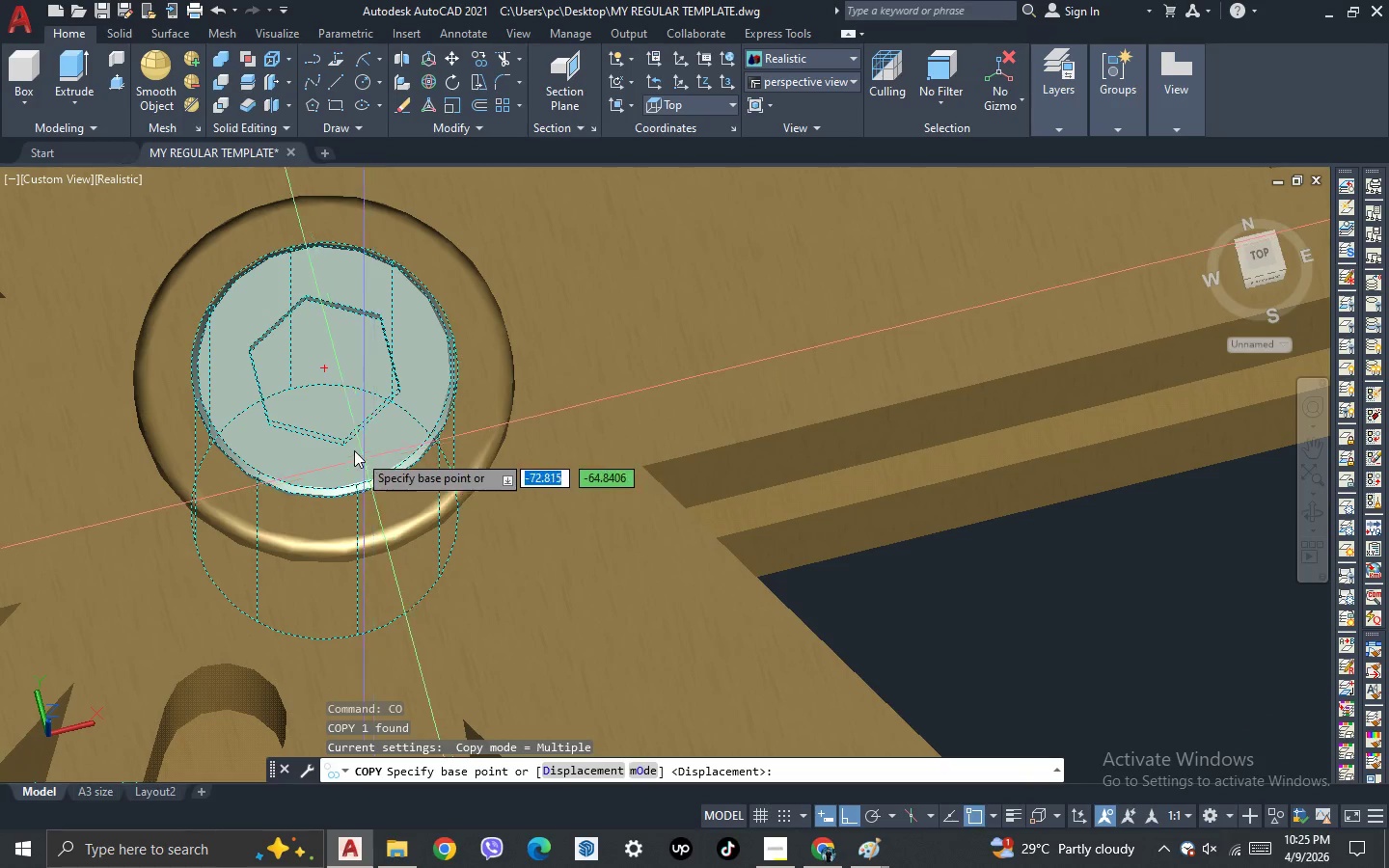 
scroll: coordinate [328, 421], scroll_direction: down, amount: 2.0
 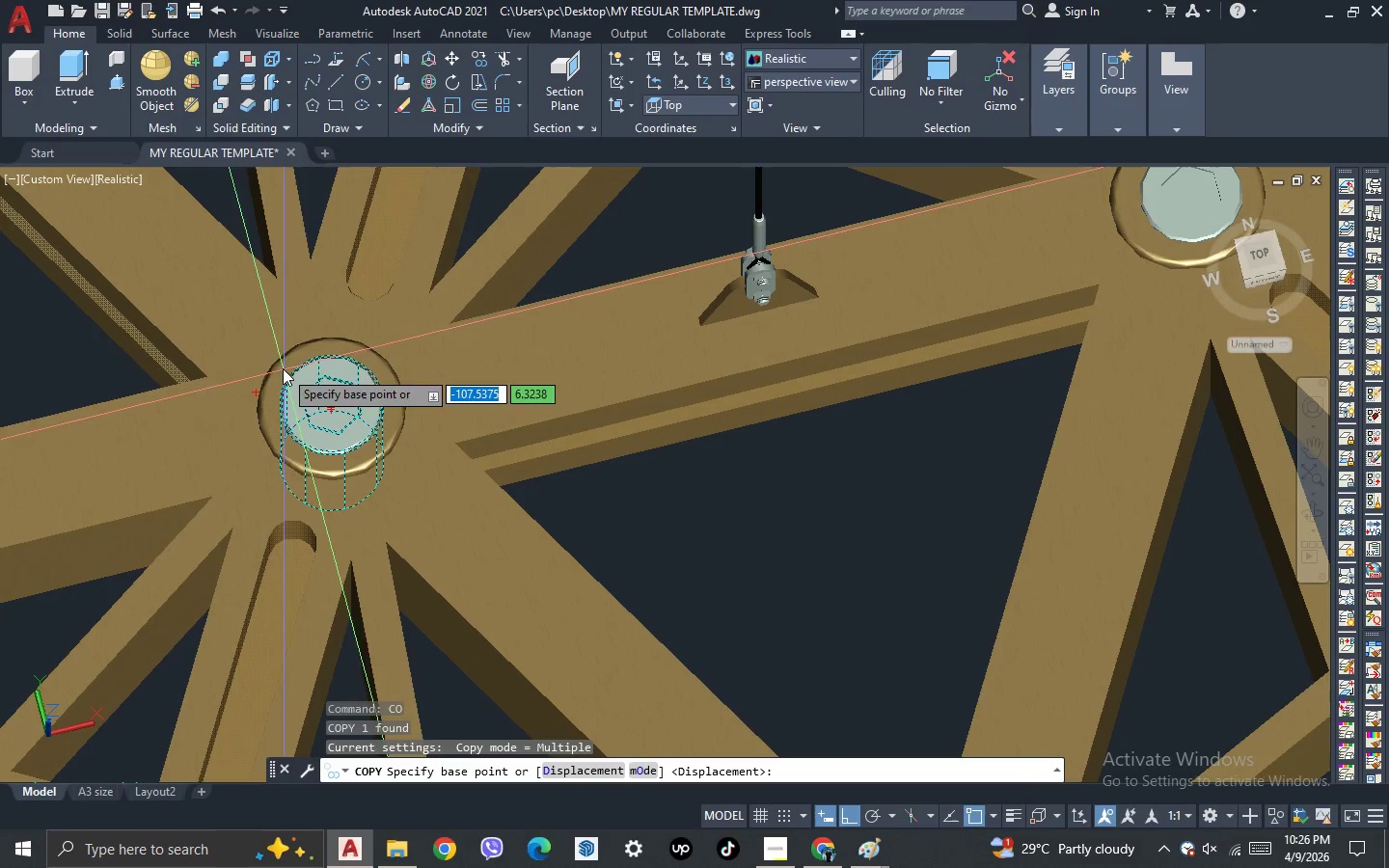 
key(Escape)
 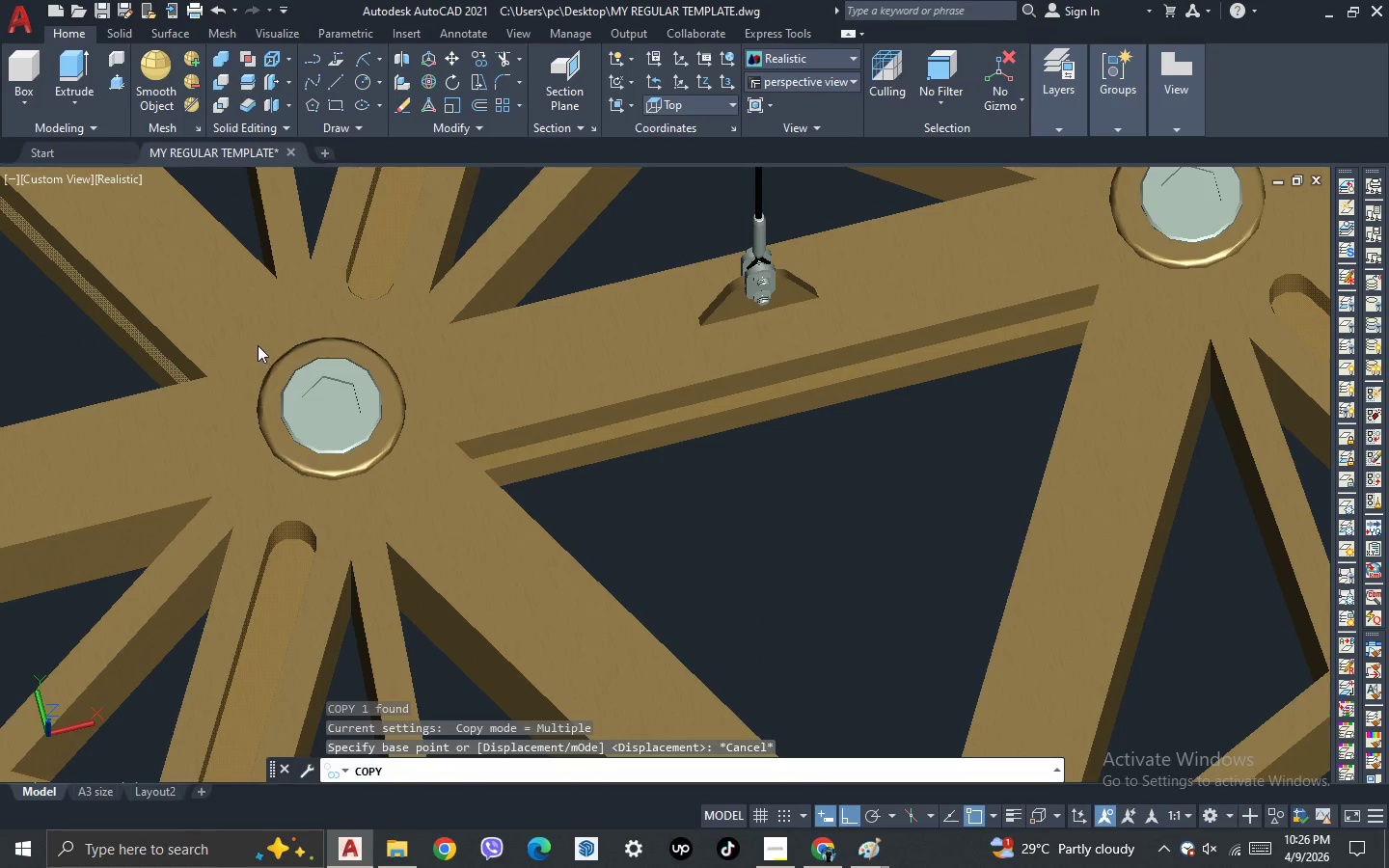 
scroll: coordinate [387, 320], scroll_direction: down, amount: 5.0
 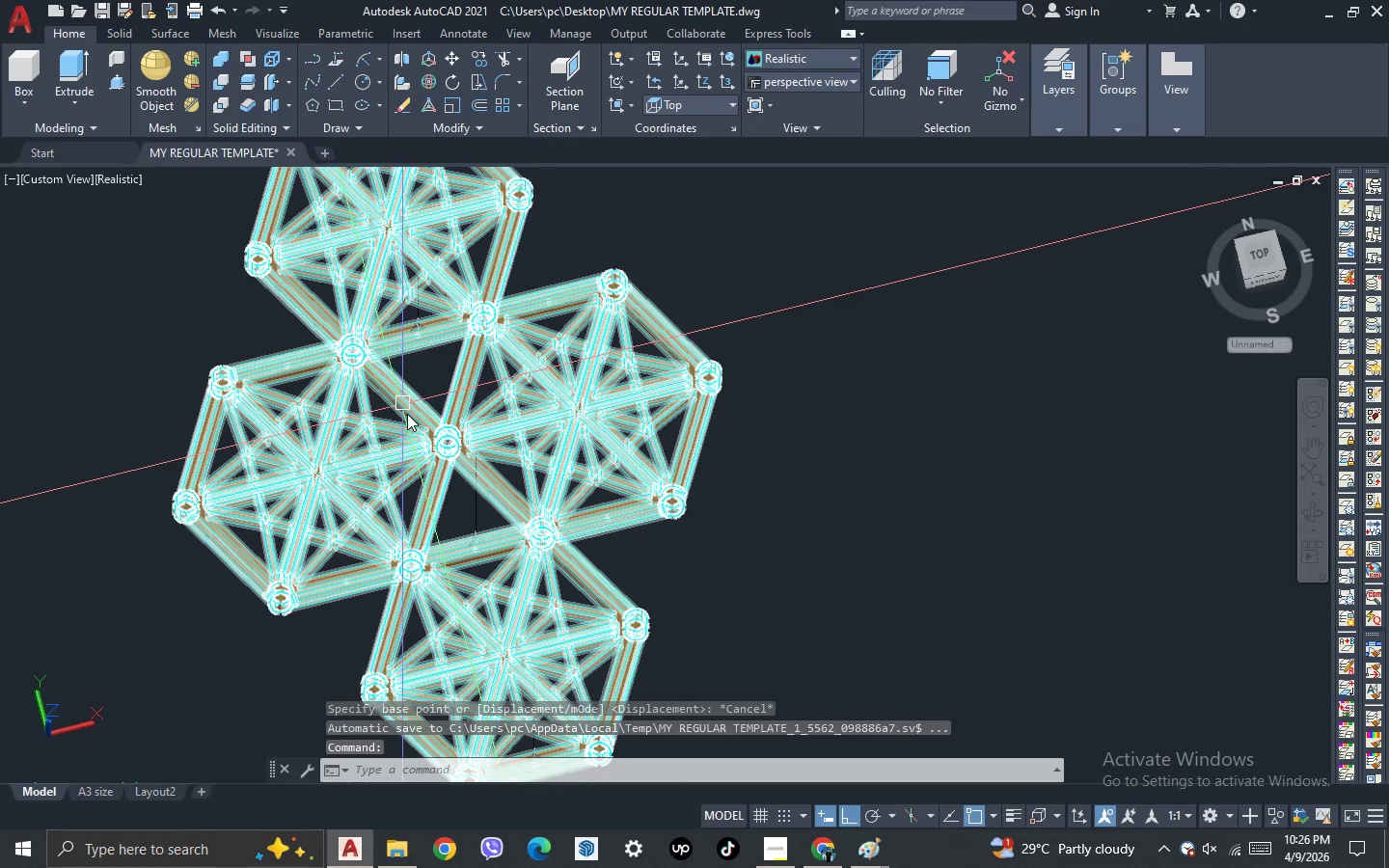 
scroll: coordinate [417, 430], scroll_direction: up, amount: 1.0
 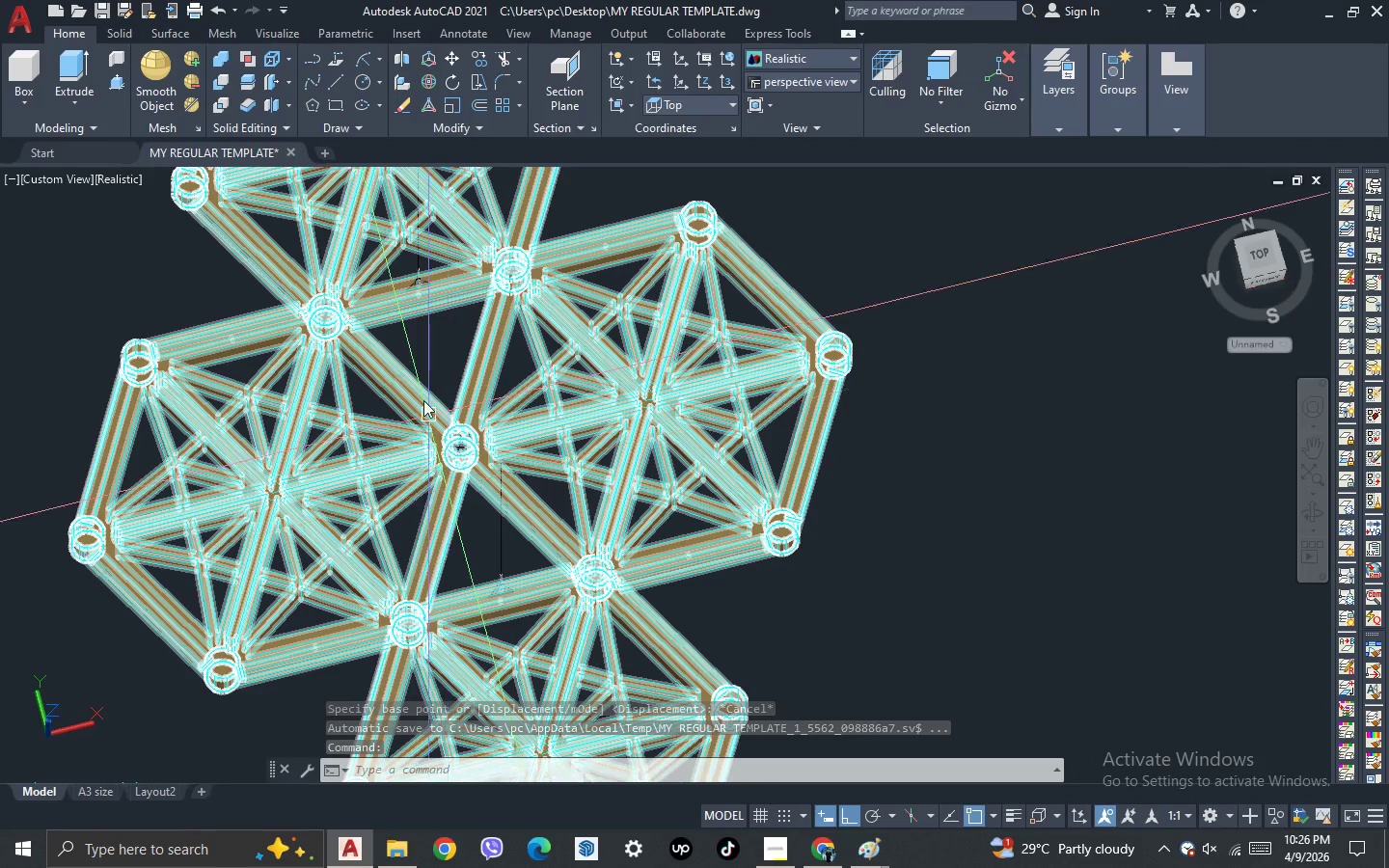 
scroll: coordinate [416, 385], scroll_direction: down, amount: 2.0
 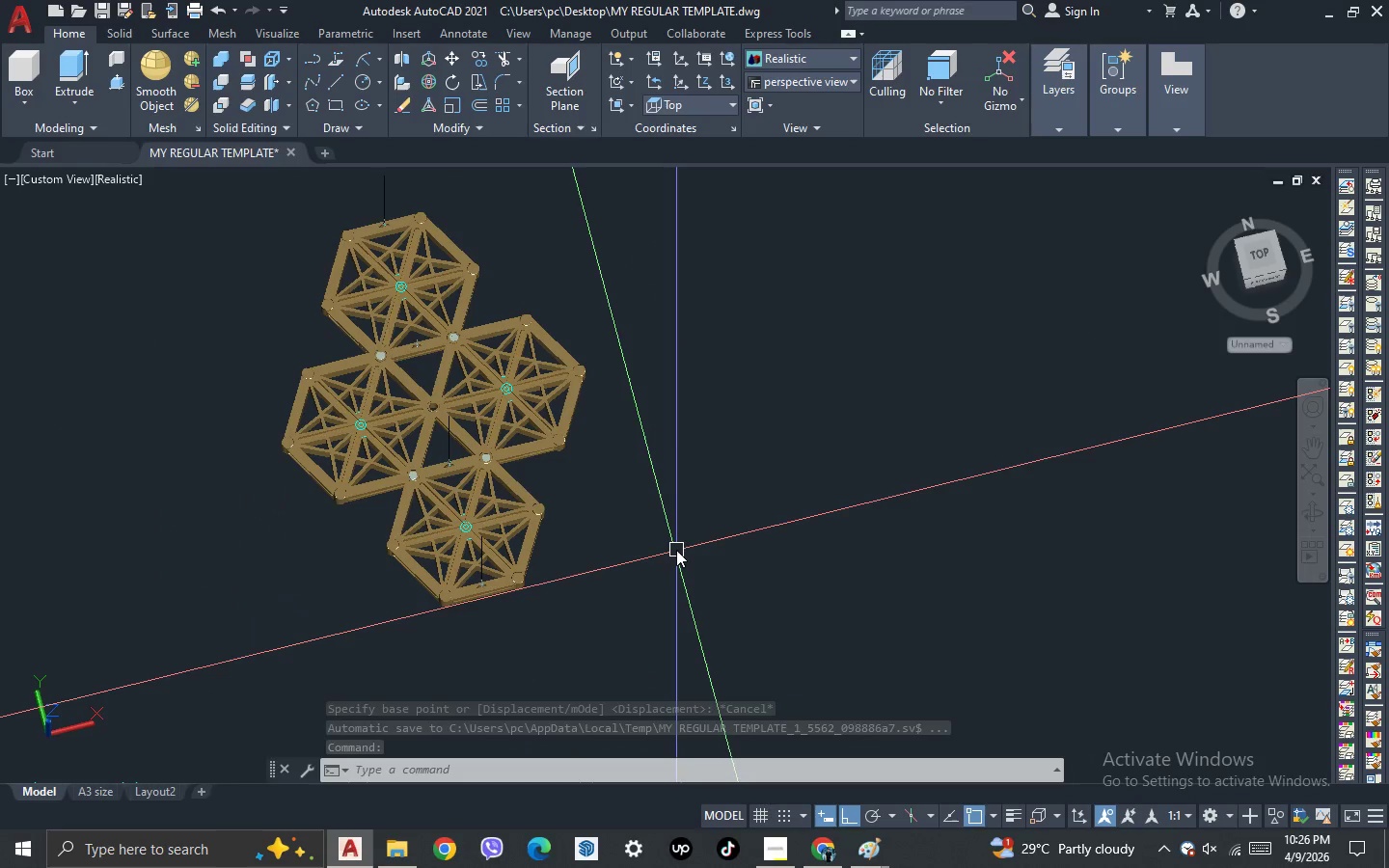 
scroll: coordinate [676, 550], scroll_direction: up, amount: 1.0
 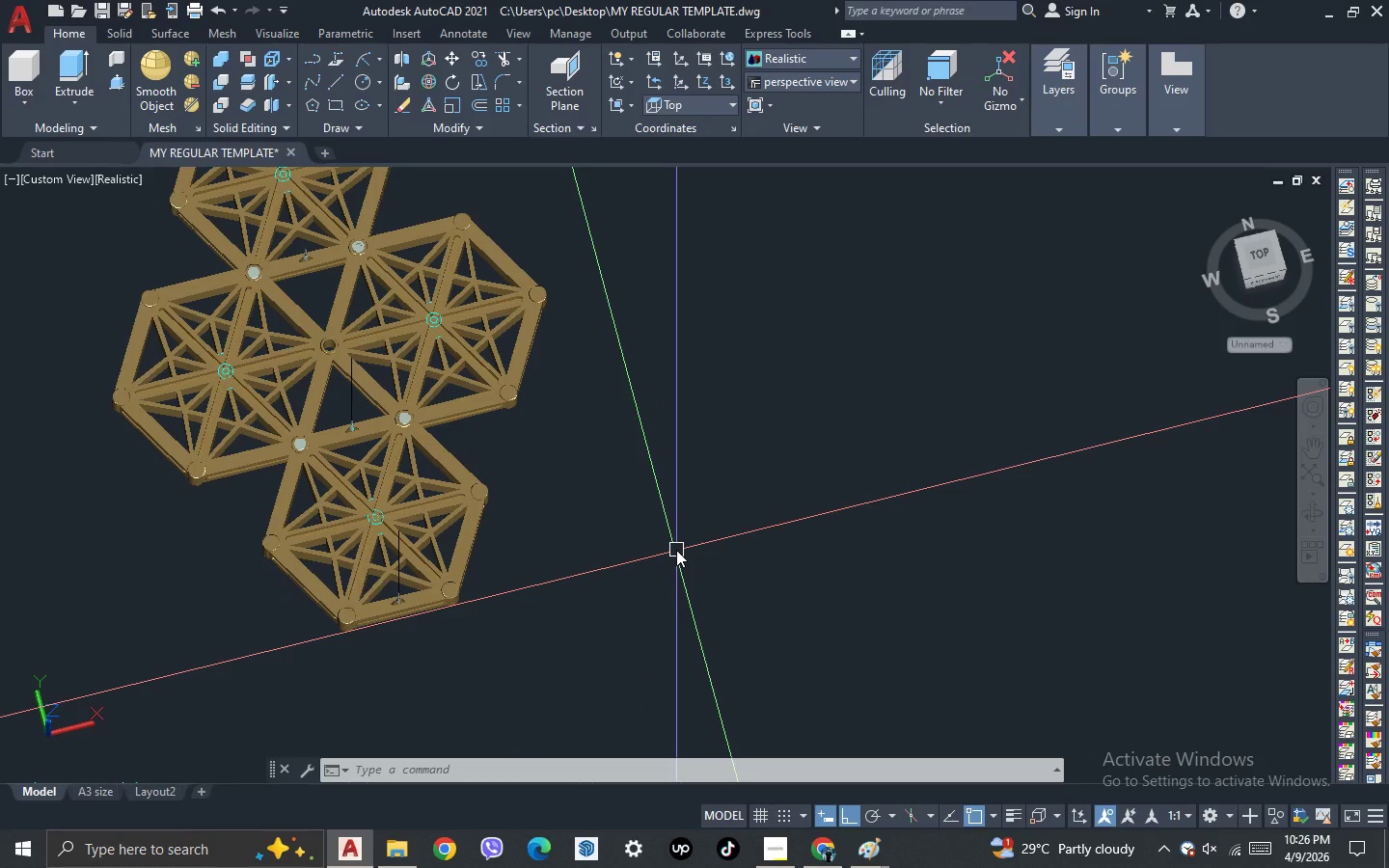 
wait(7.68)
 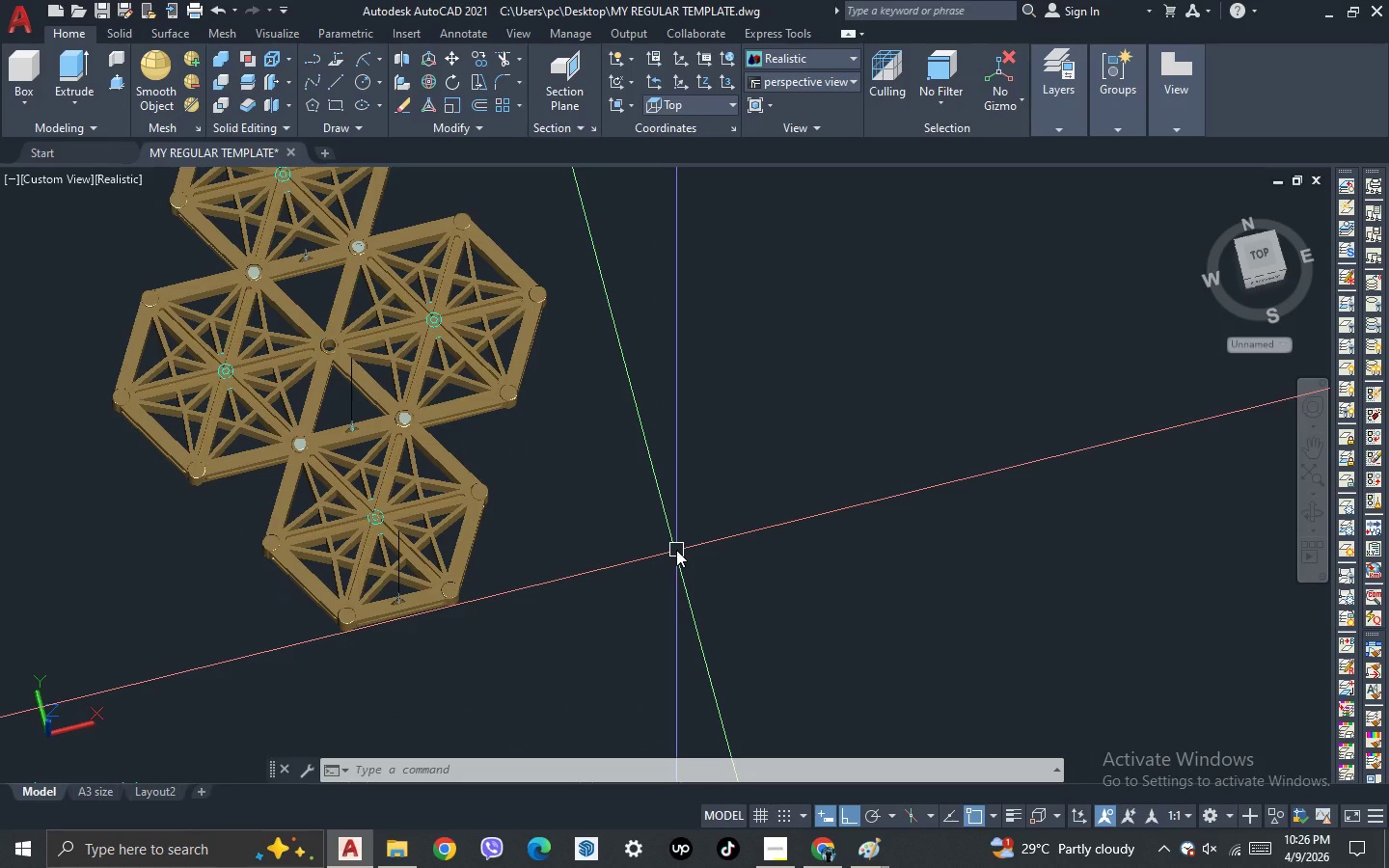 
scroll: coordinate [224, 286], scroll_direction: up, amount: 3.0
 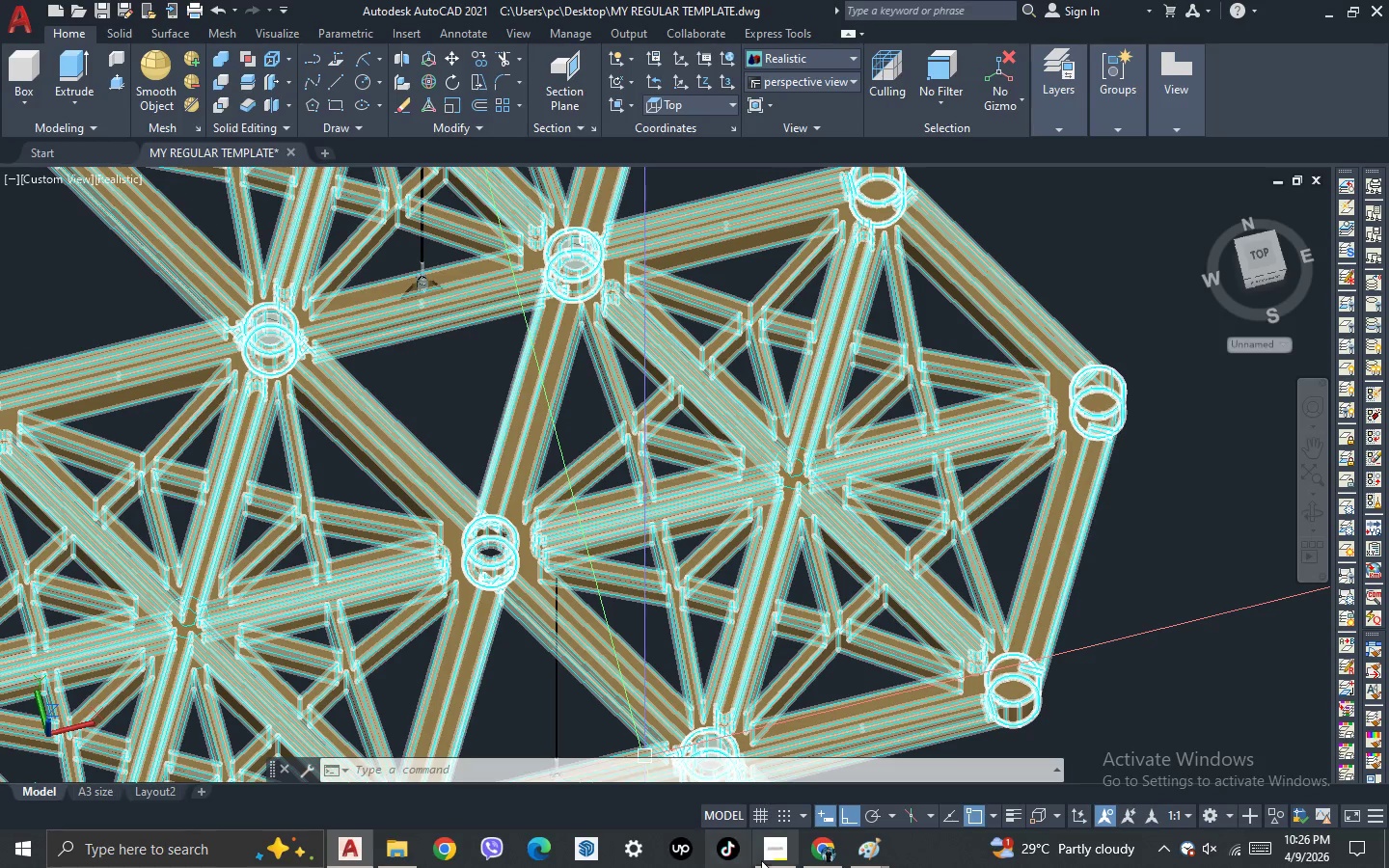 
left_click([786, 852])